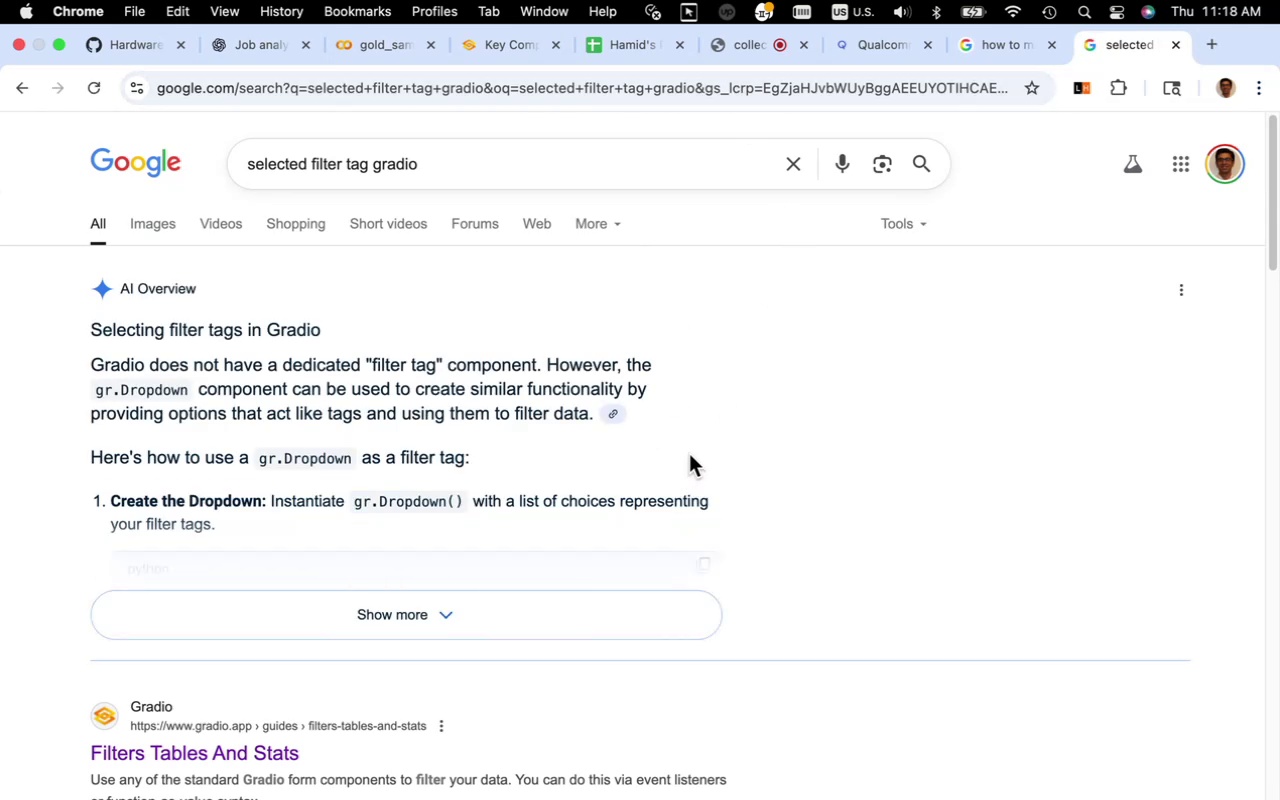 
wait(7.78)
 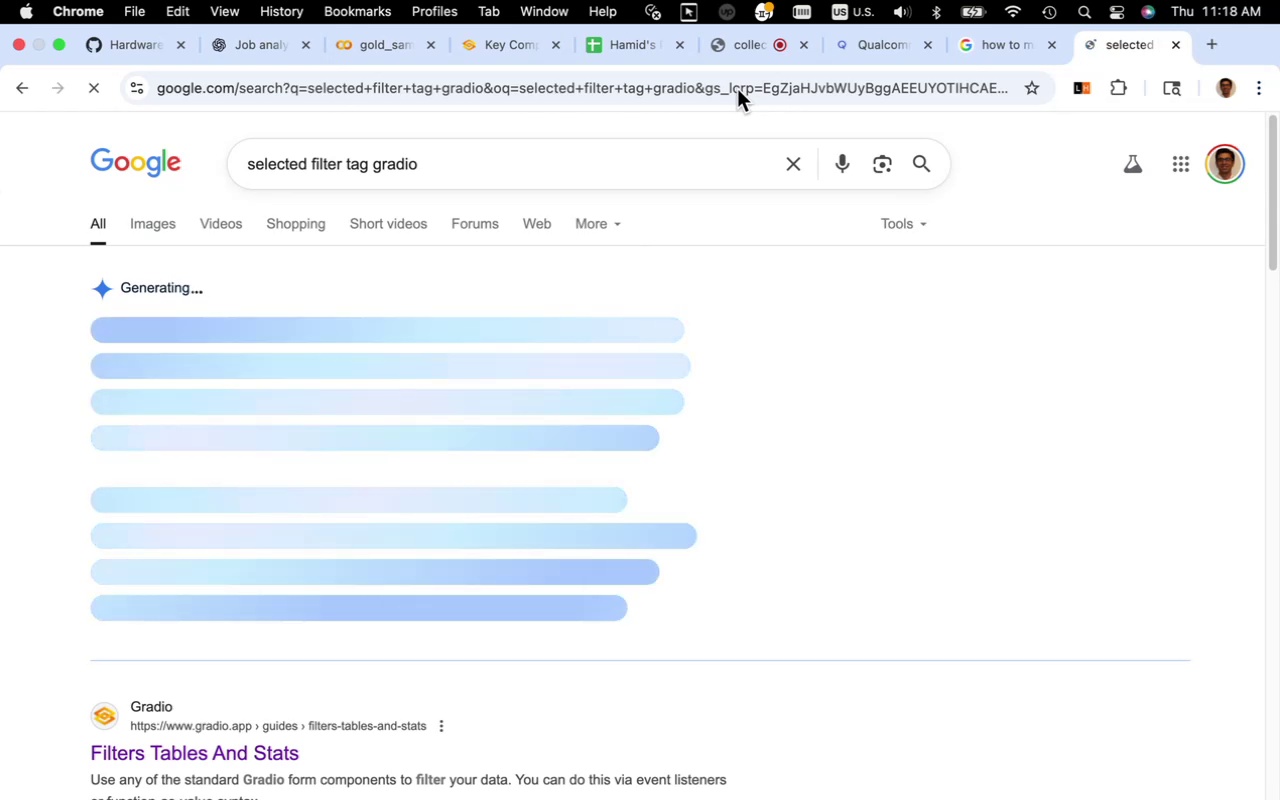 
mouse_move([697, 451])
 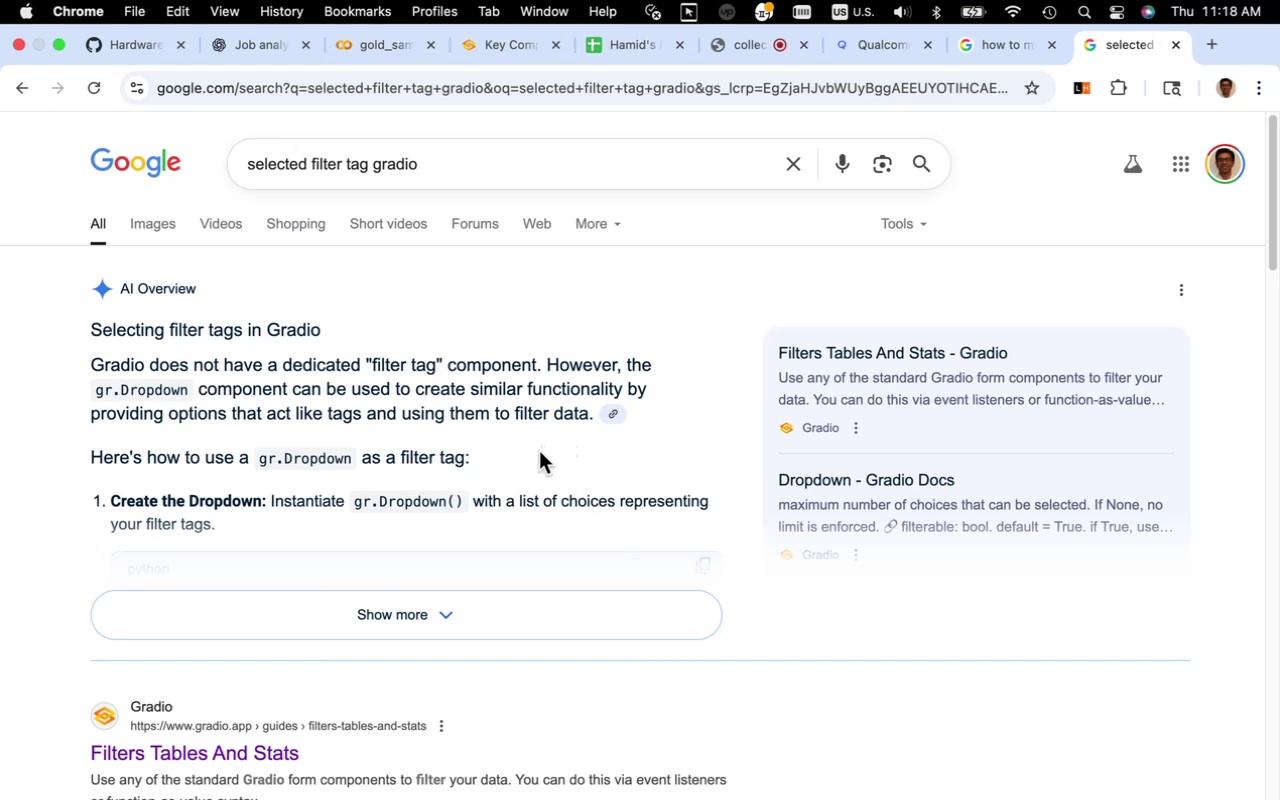 
wait(8.79)
 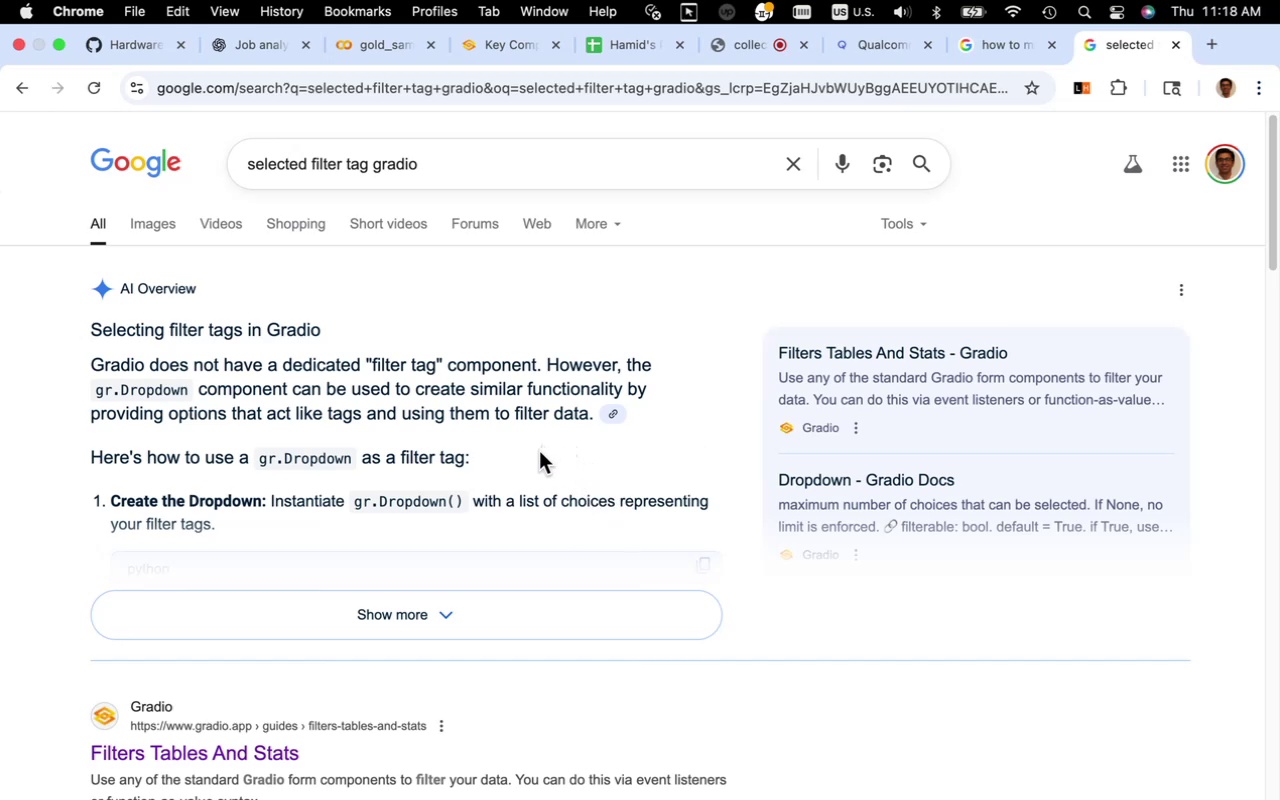 
scroll: coordinate [609, 488], scroll_direction: down, amount: 4.0
 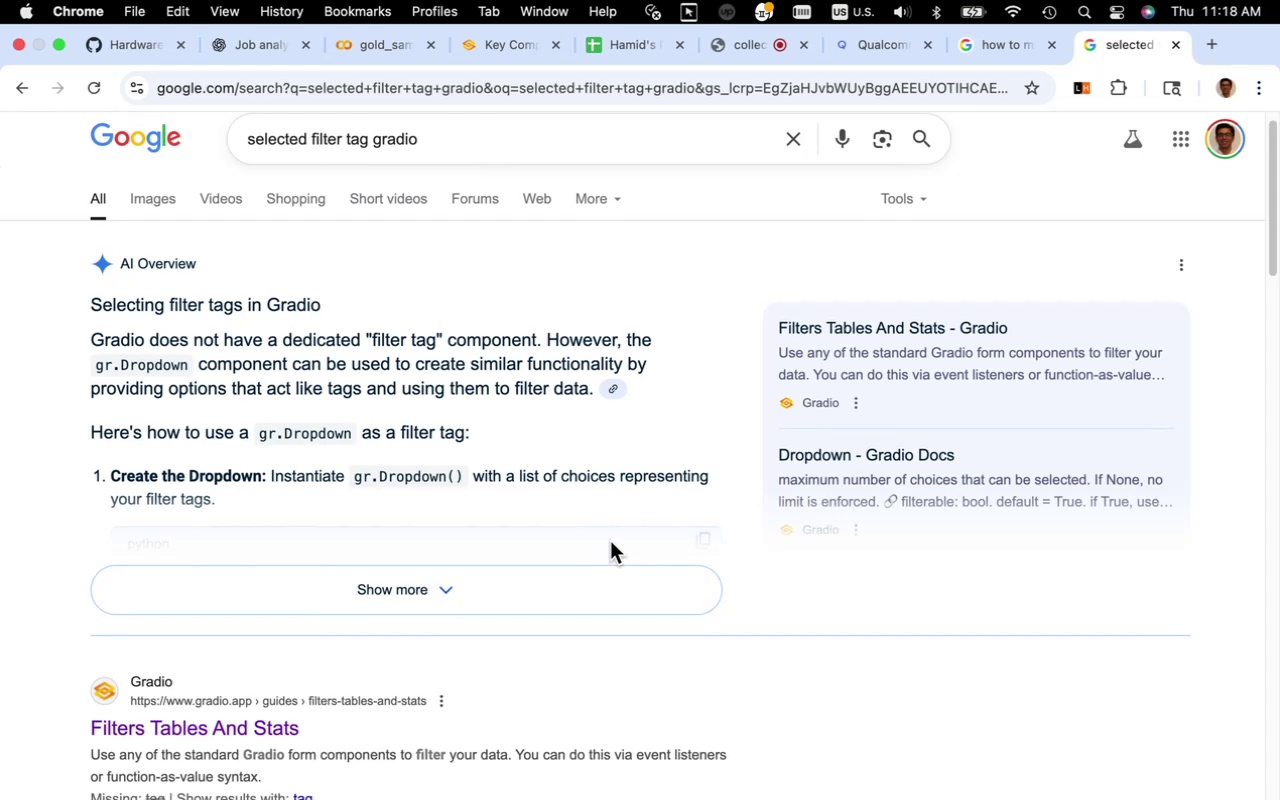 
wait(5.42)
 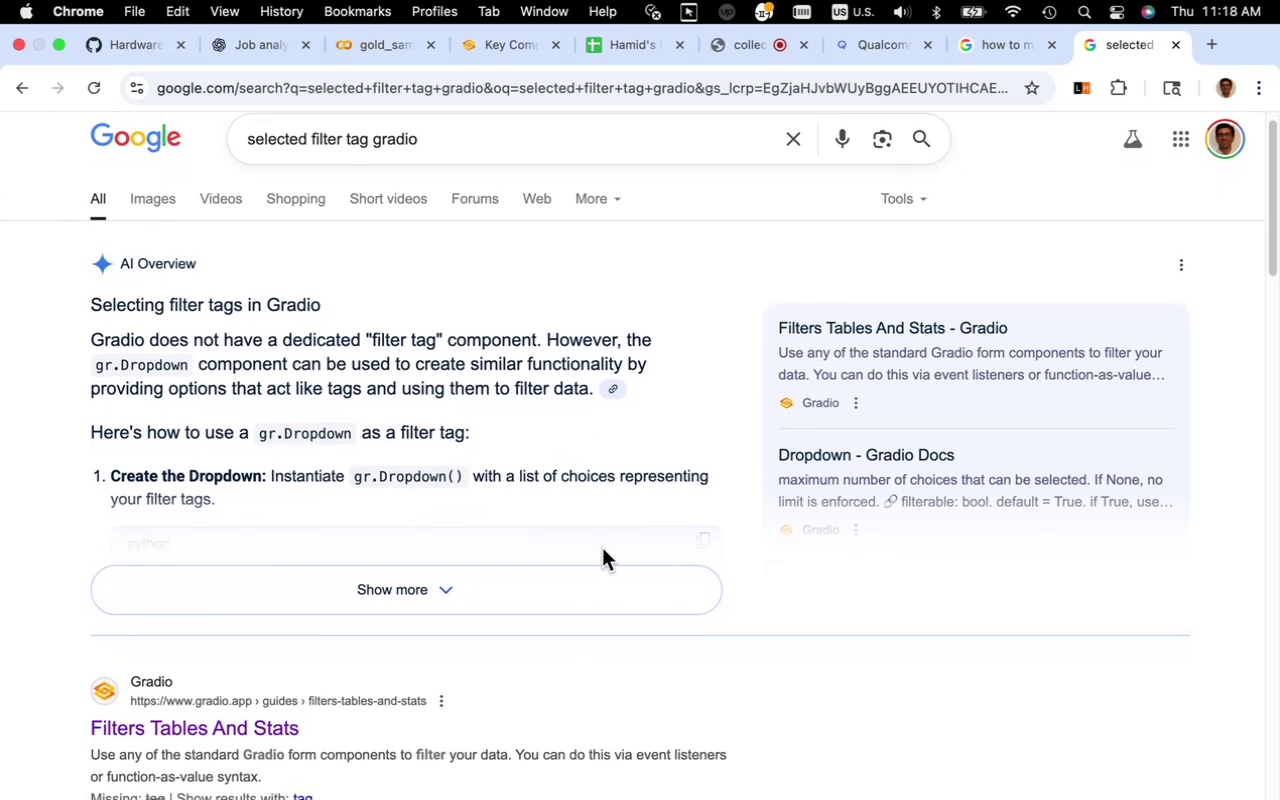 
left_click([590, 596])
 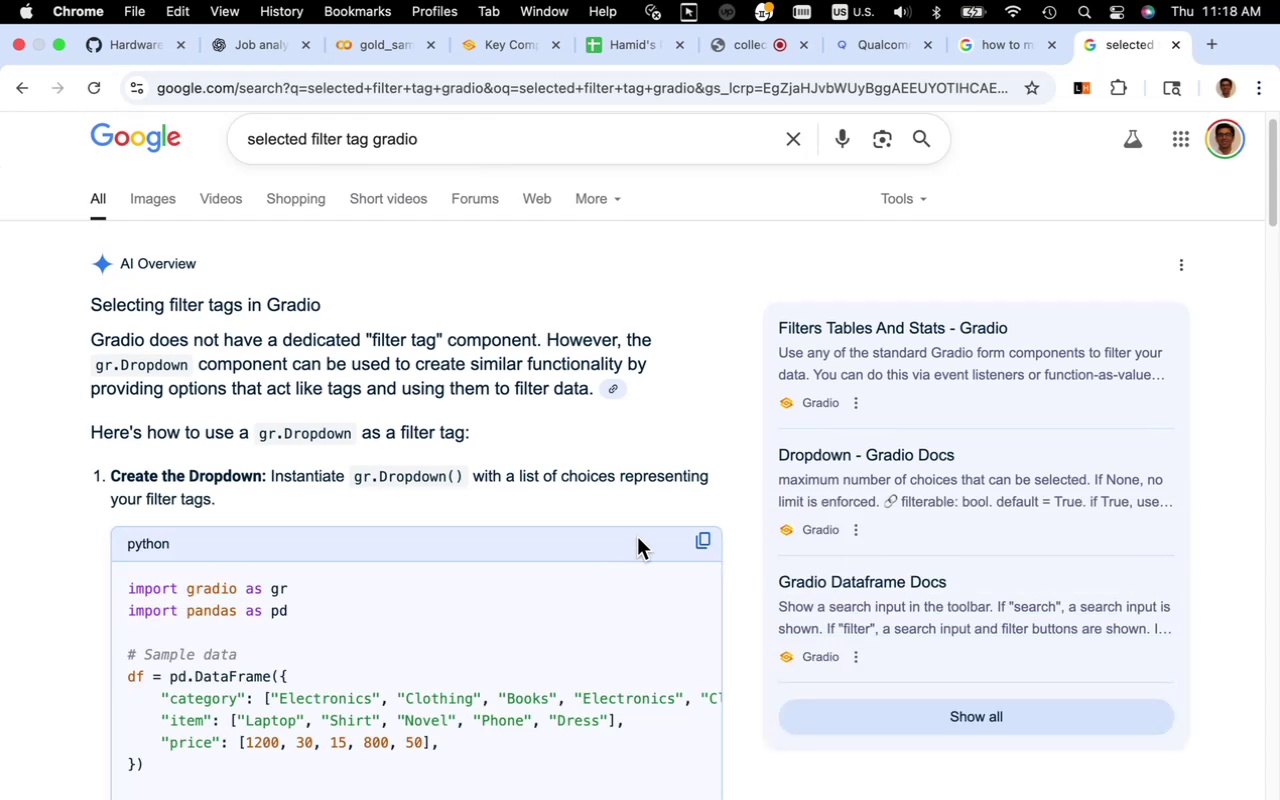 
scroll: coordinate [645, 530], scroll_direction: down, amount: 18.0
 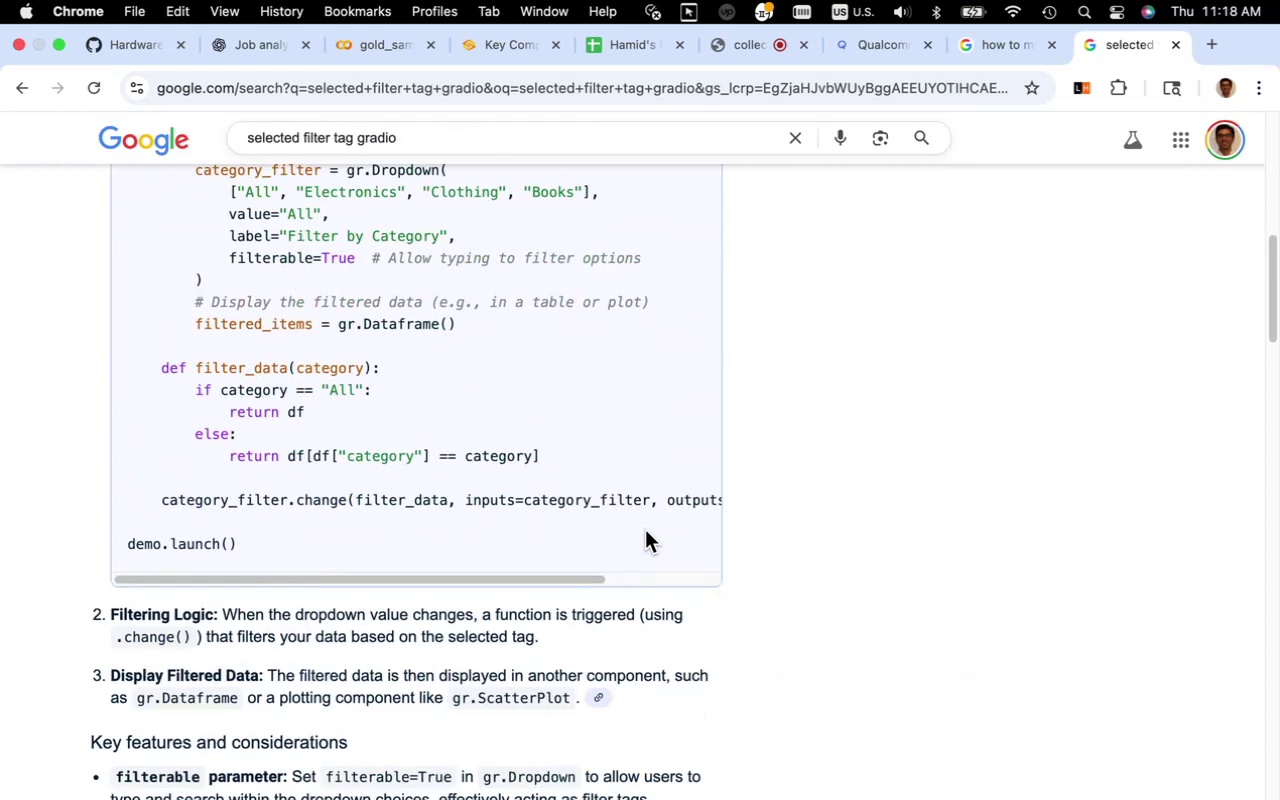 
scroll: coordinate [645, 530], scroll_direction: up, amount: 13.0
 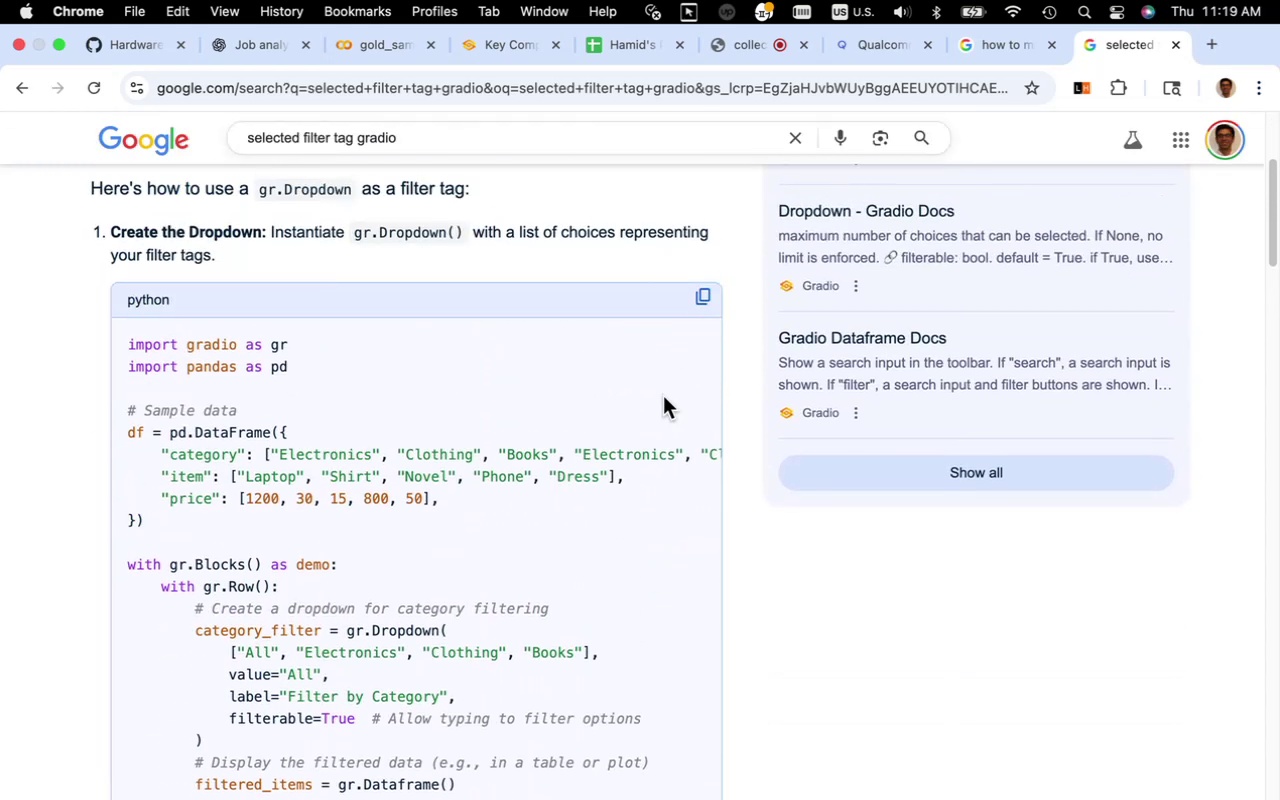 
scroll: coordinate [584, 502], scroll_direction: down, amount: 10.0
 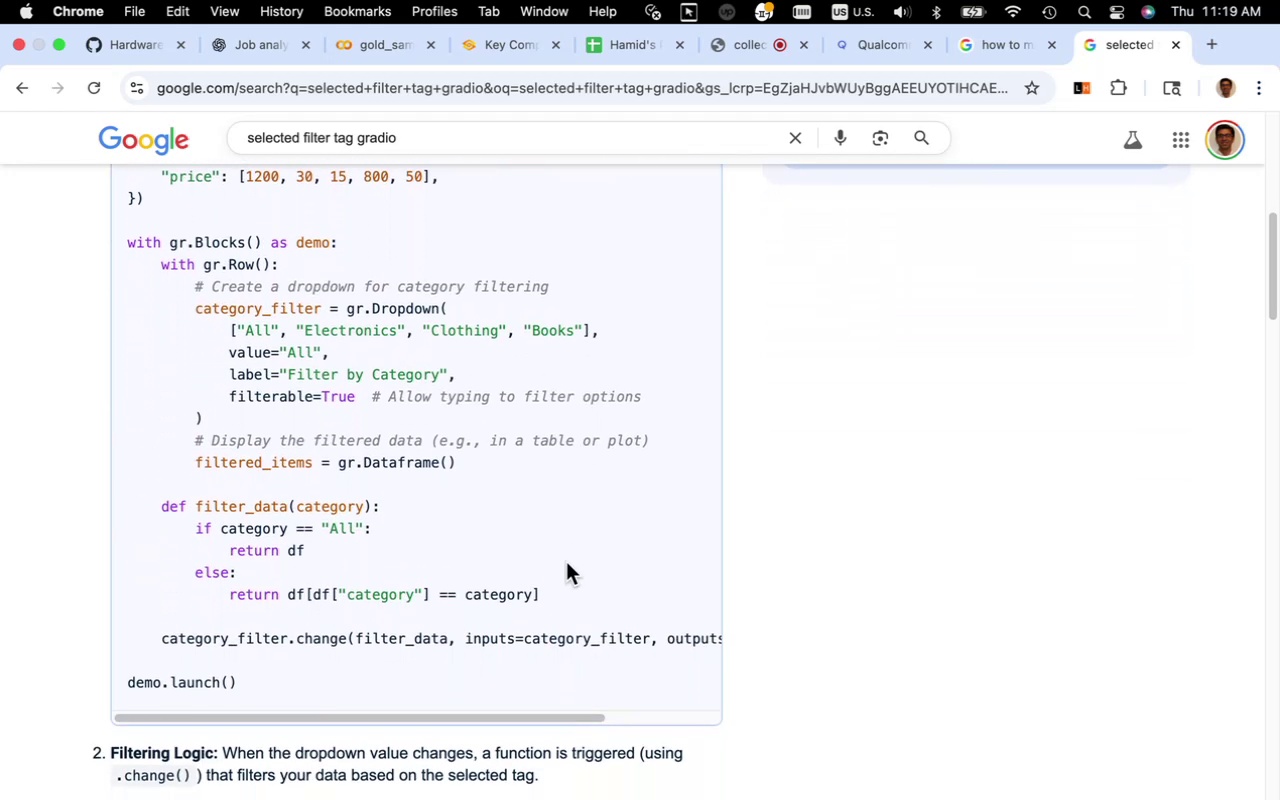 
scroll: coordinate [504, 658], scroll_direction: up, amount: 15.0
 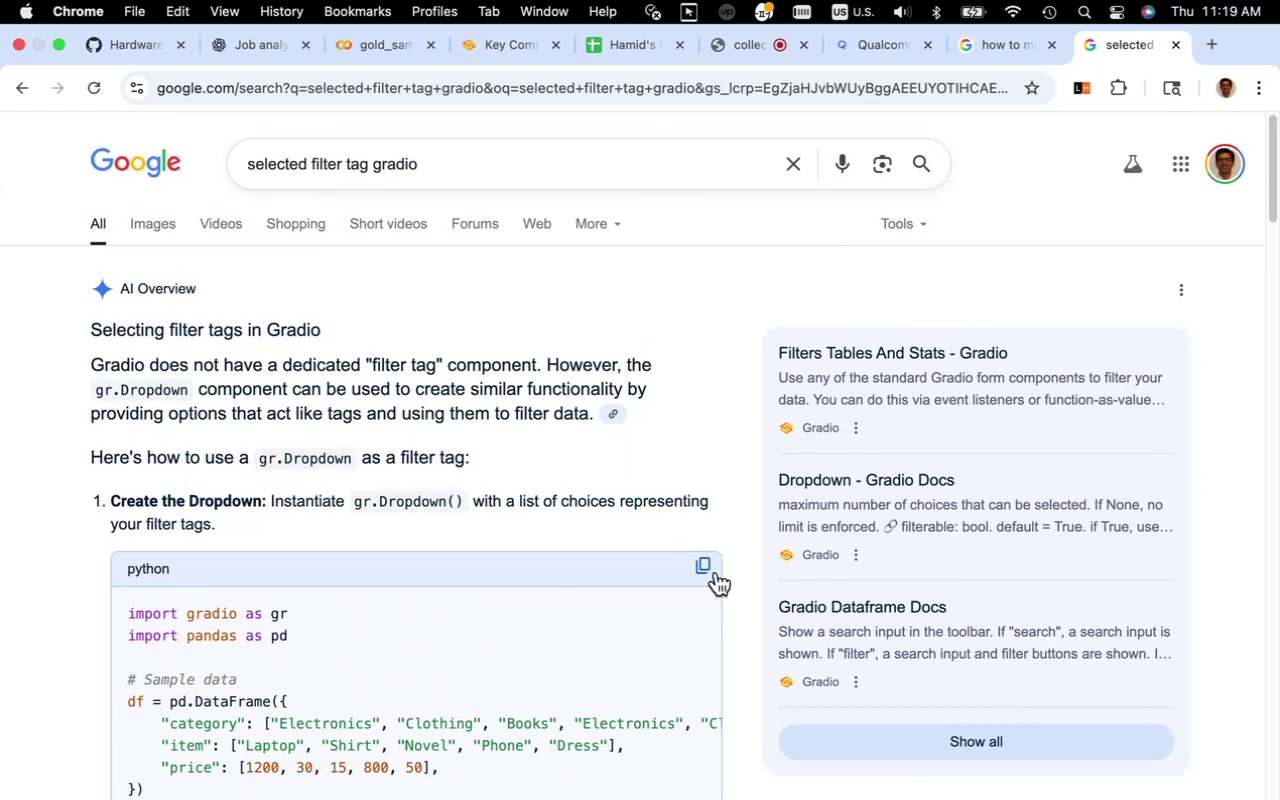 
left_click([709, 570])
 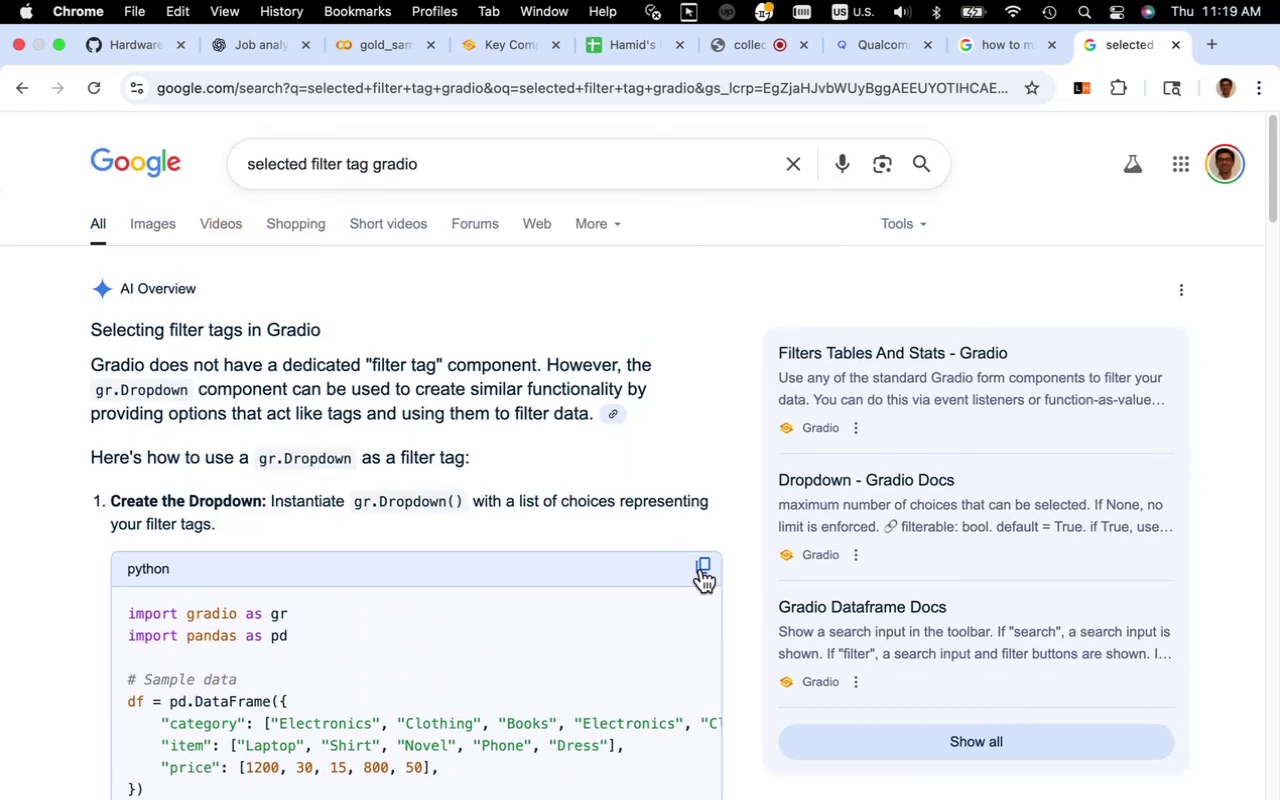 
left_click([702, 568])
 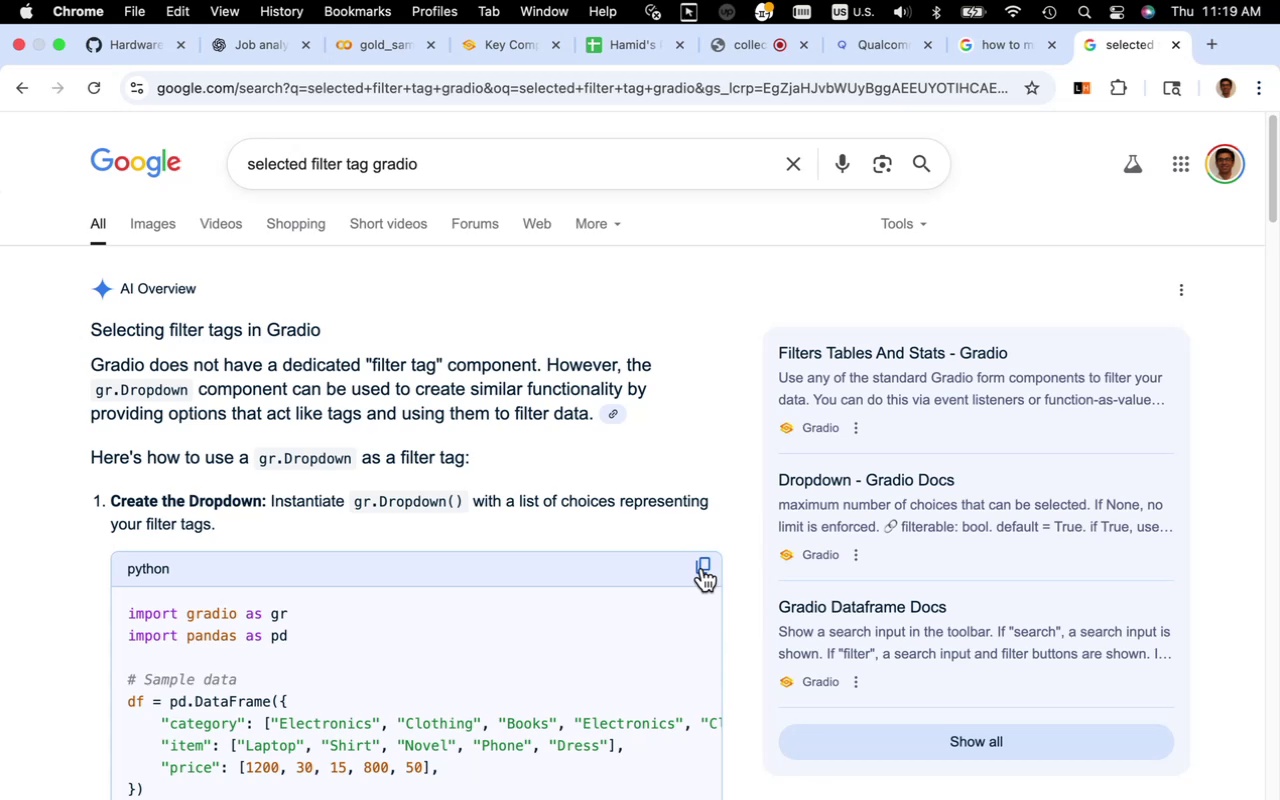 
left_click([704, 564])
 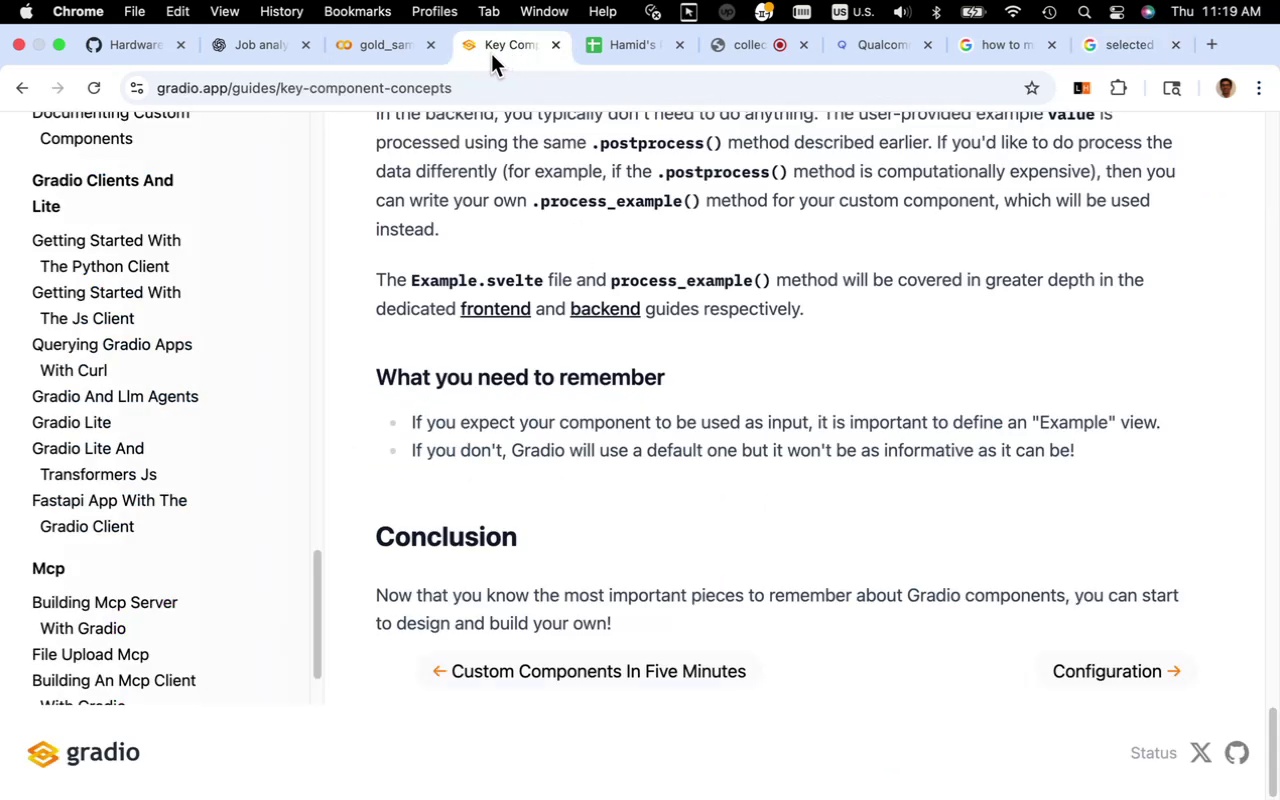 
left_click([400, 43])
 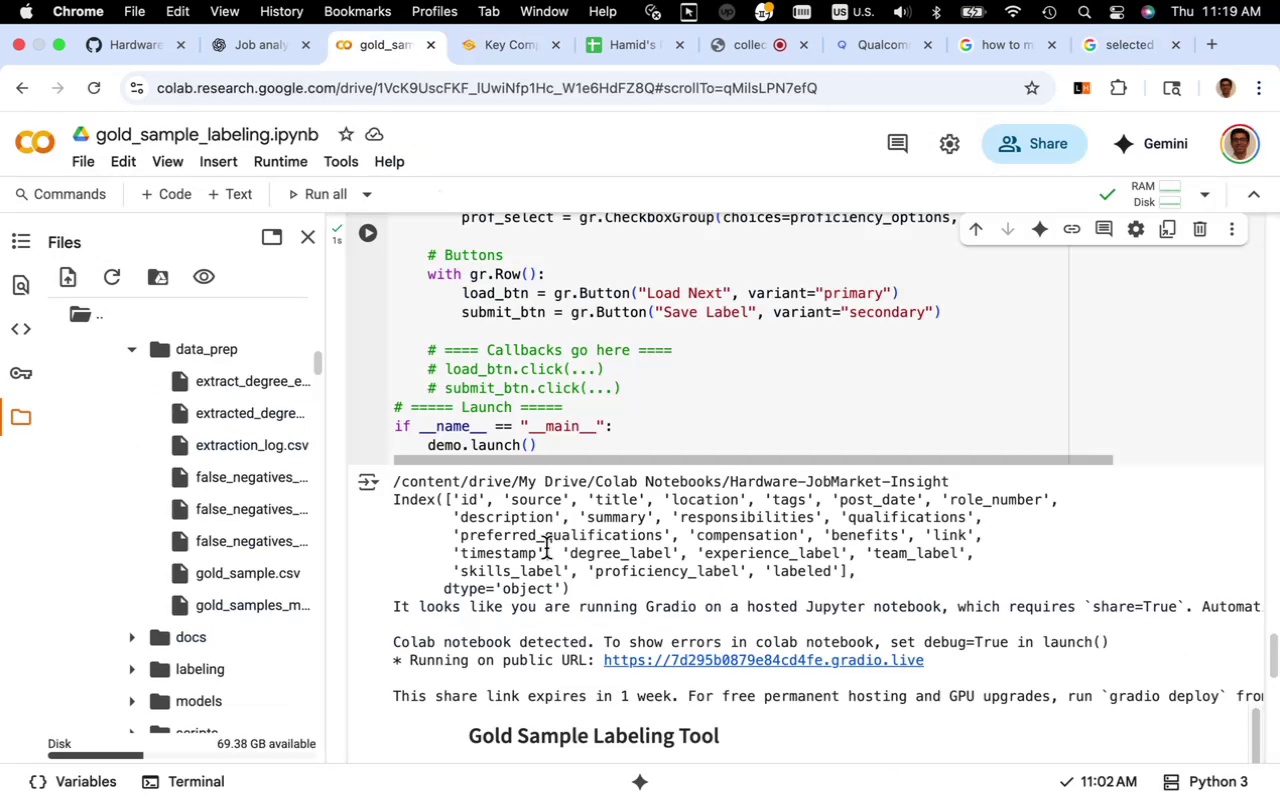 
left_click([588, 411])
 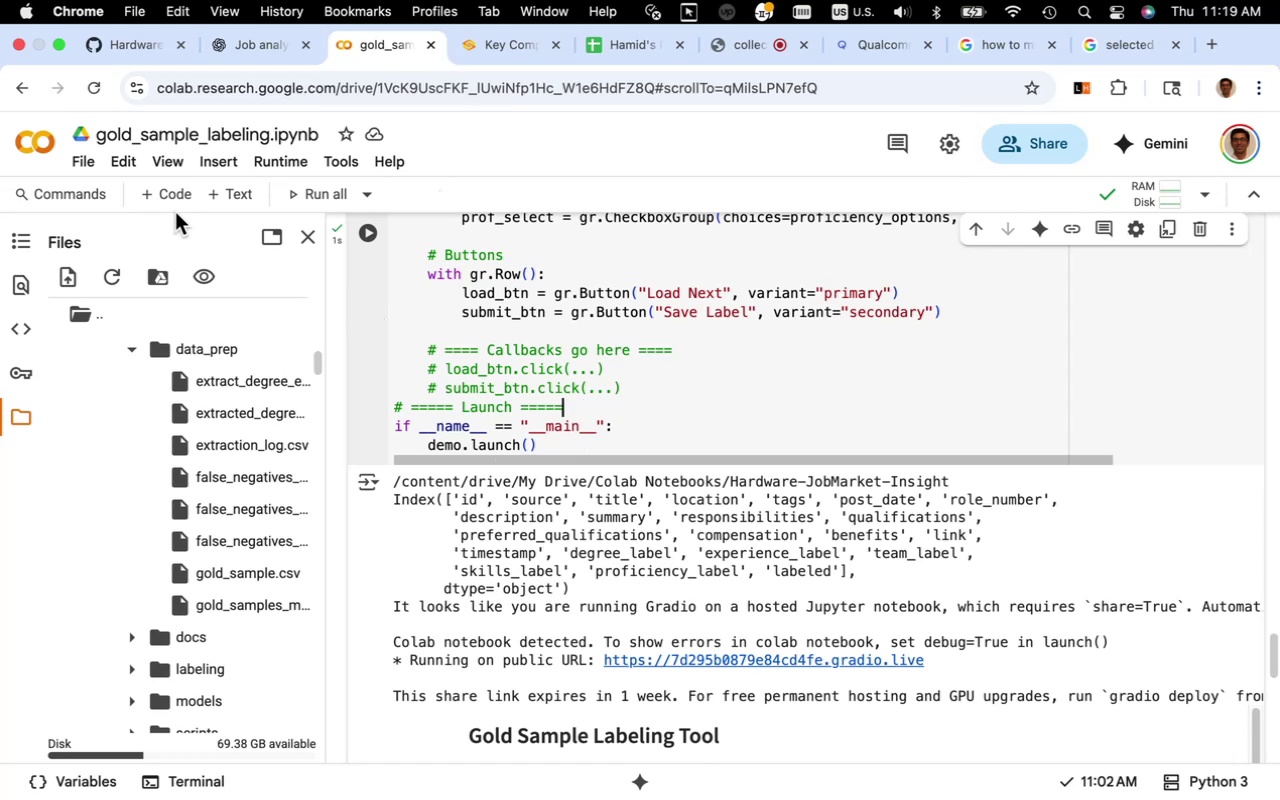 
left_click([168, 202])
 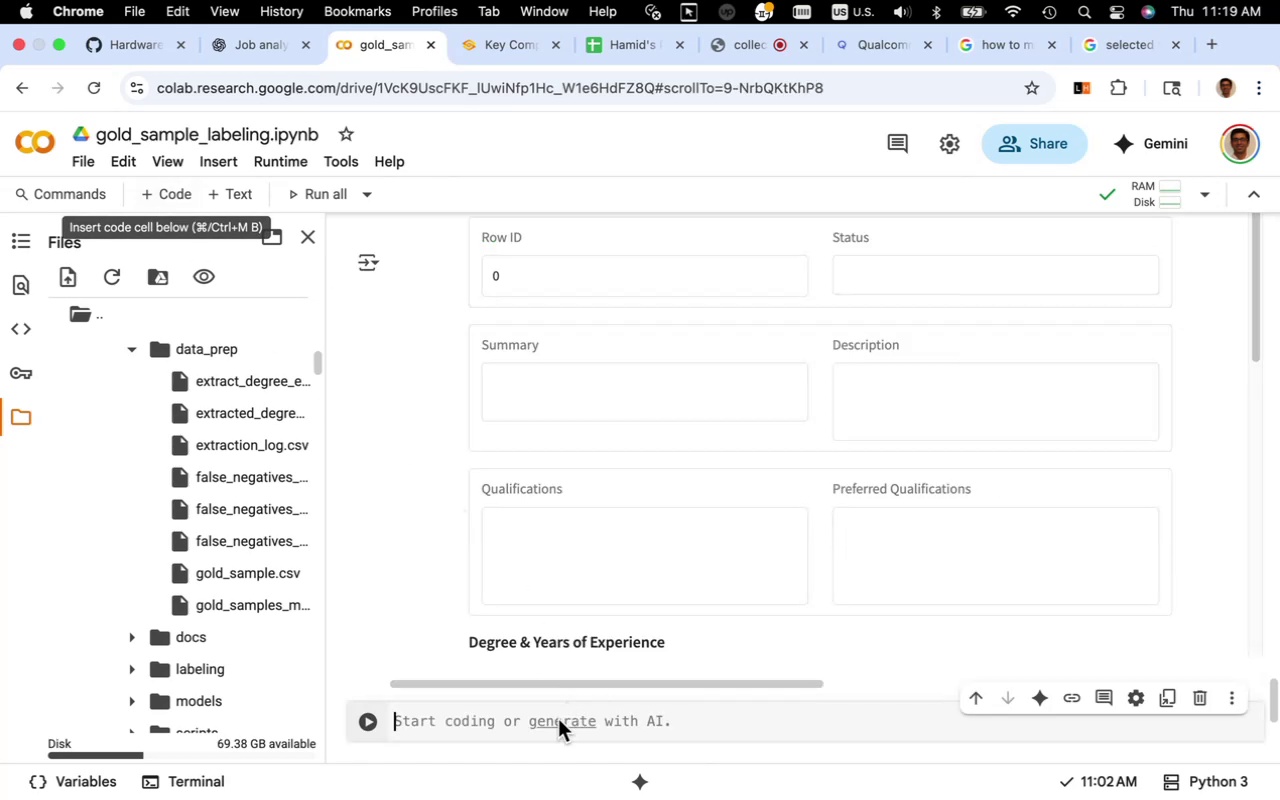 
key(Meta+V)
 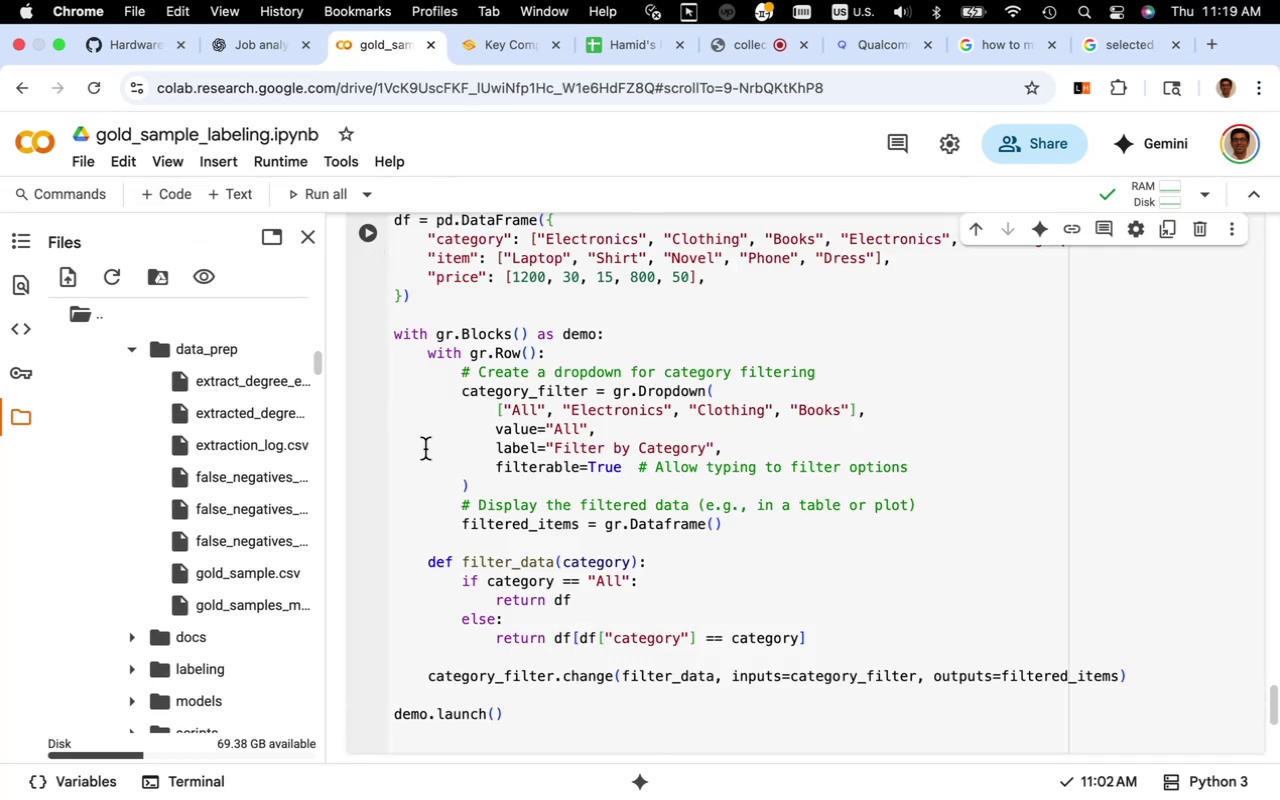 
wait(5.15)
 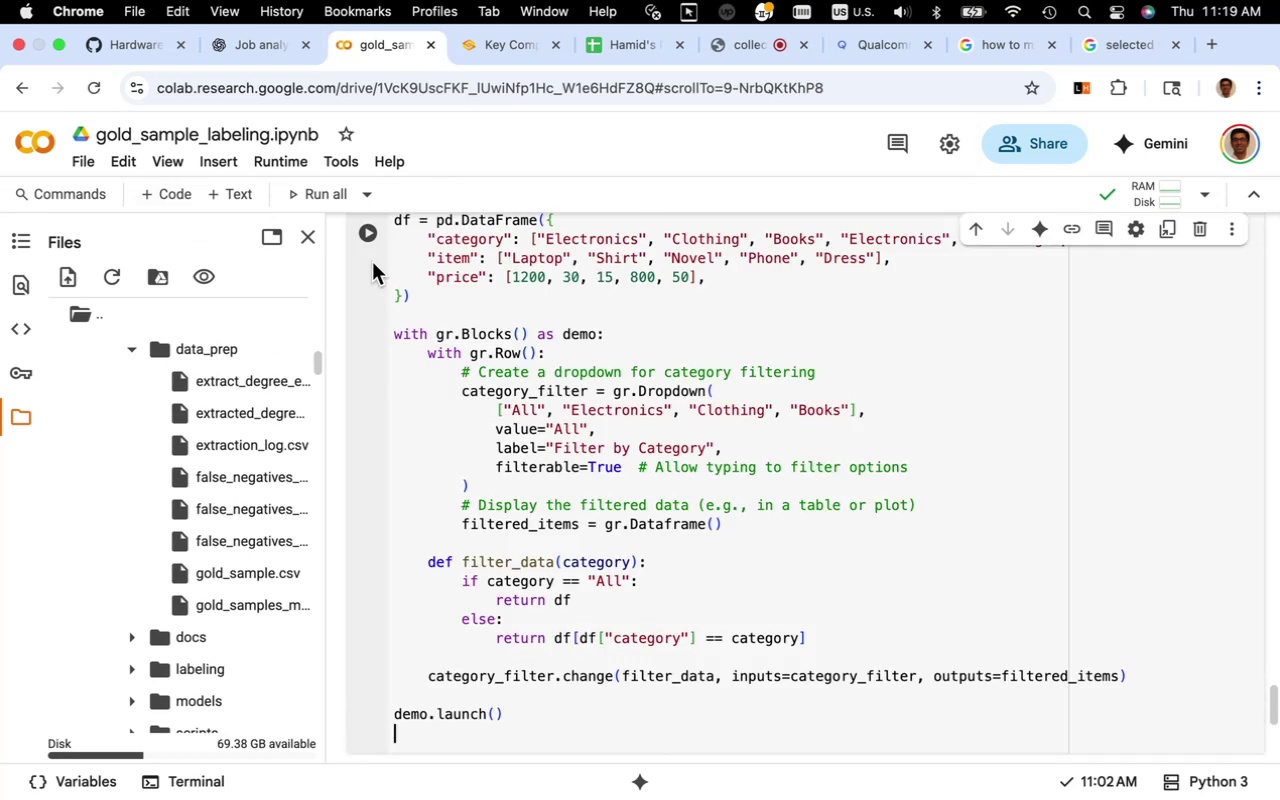 
left_click([369, 235])
 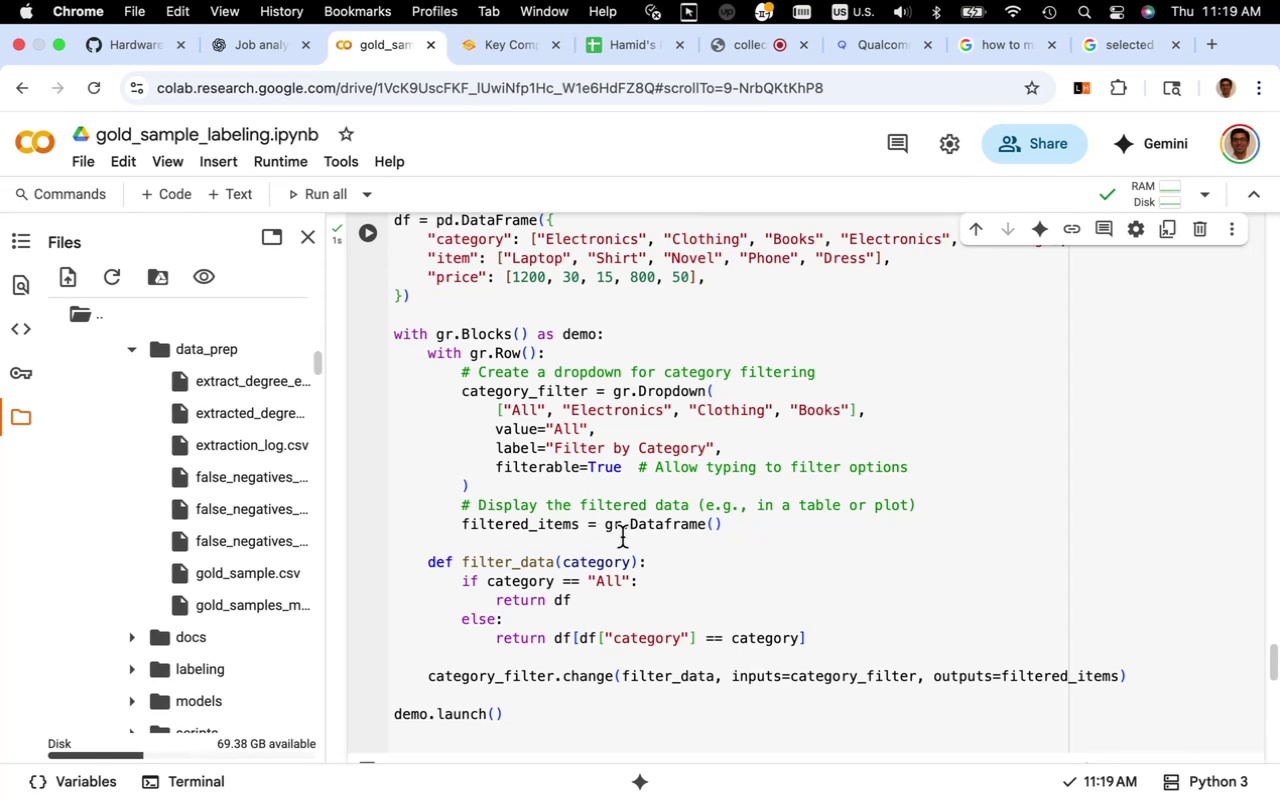 
scroll: coordinate [653, 558], scroll_direction: down, amount: 6.0
 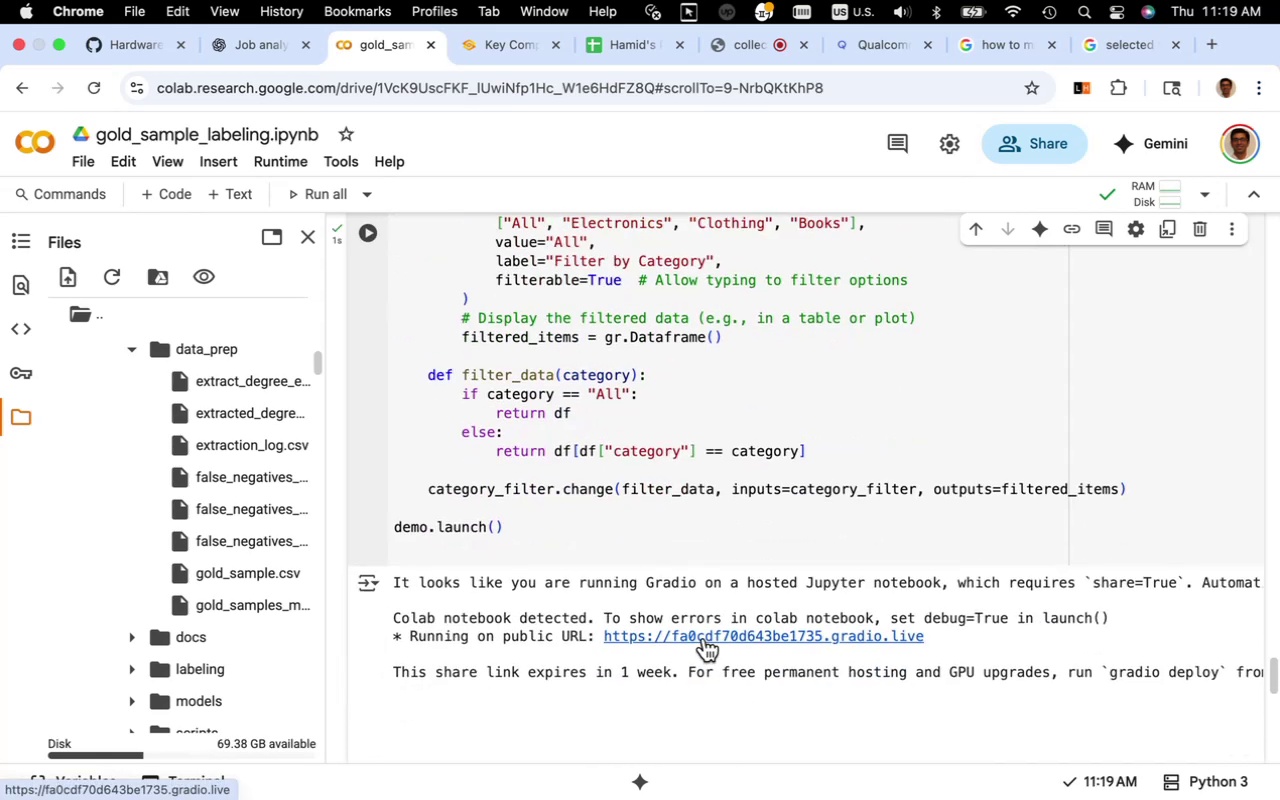 
left_click([704, 637])
 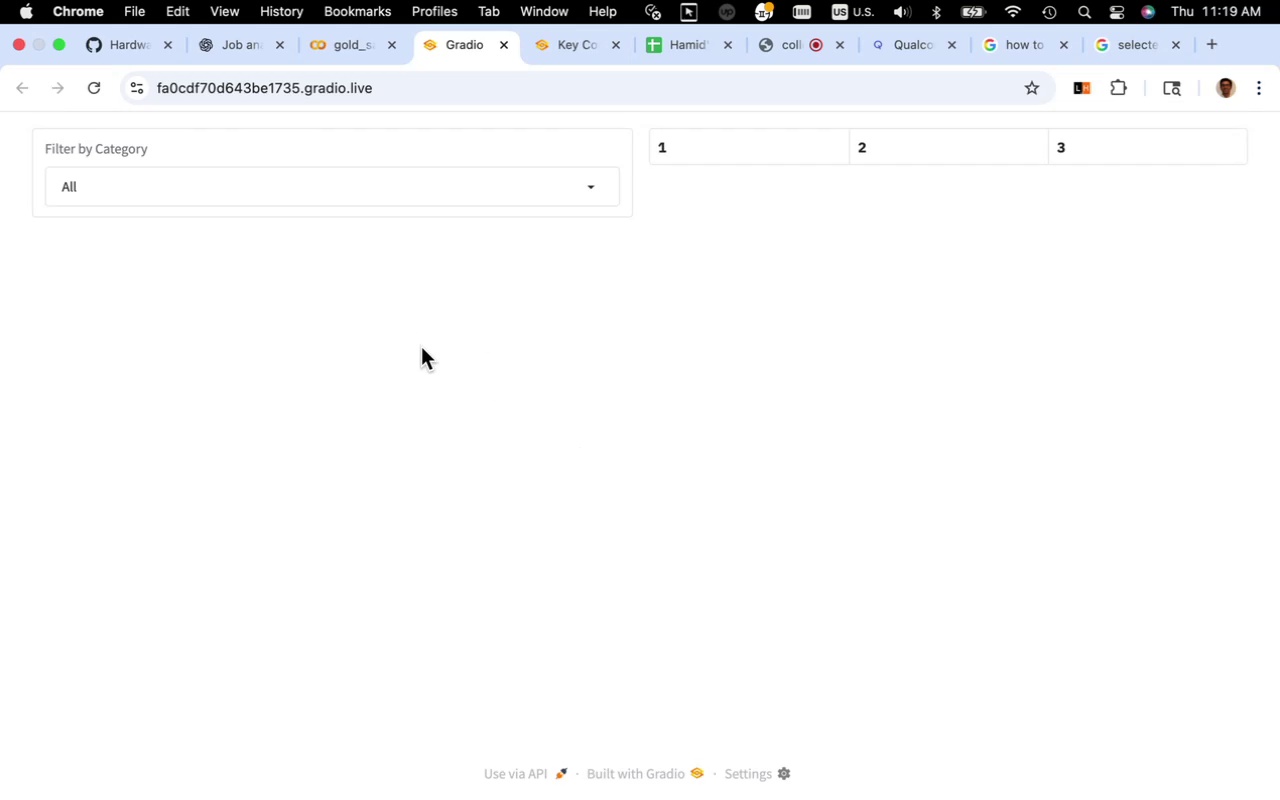 
wait(12.67)
 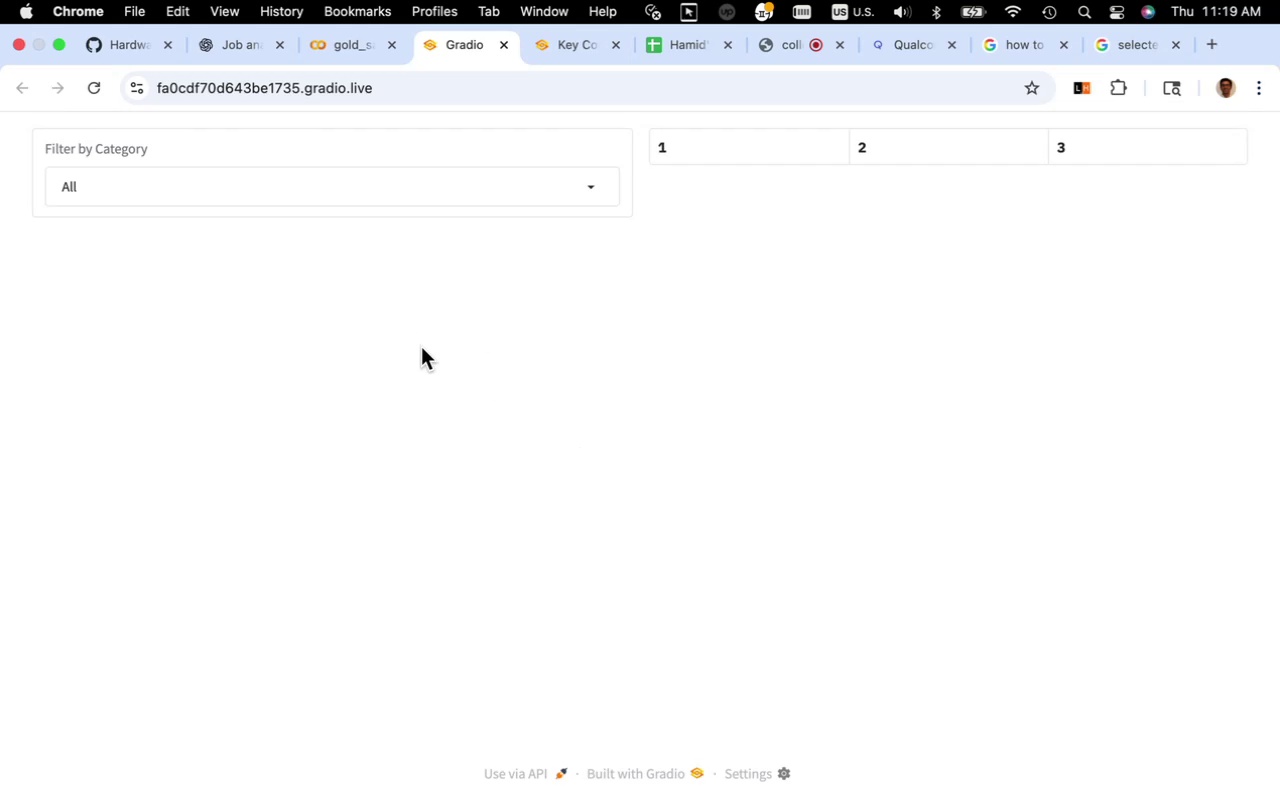 
left_click([590, 185])
 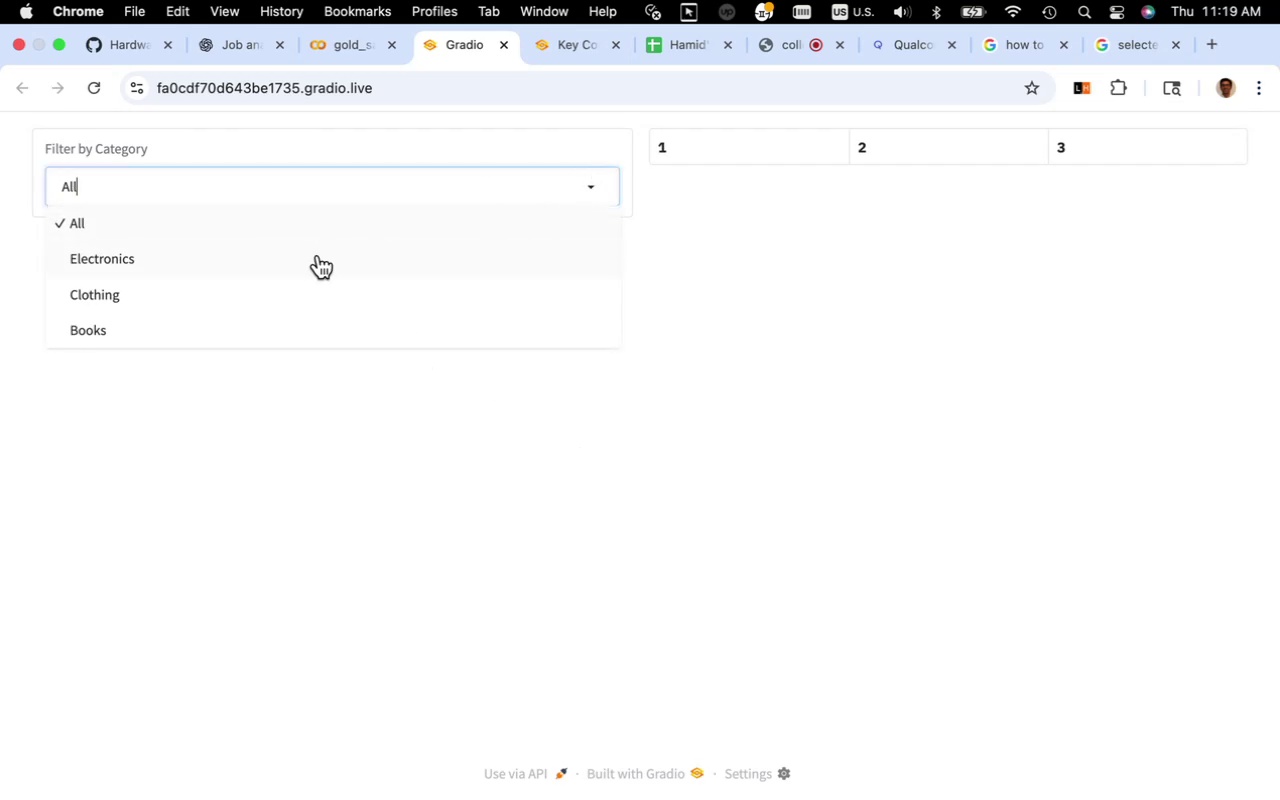 
left_click([317, 256])
 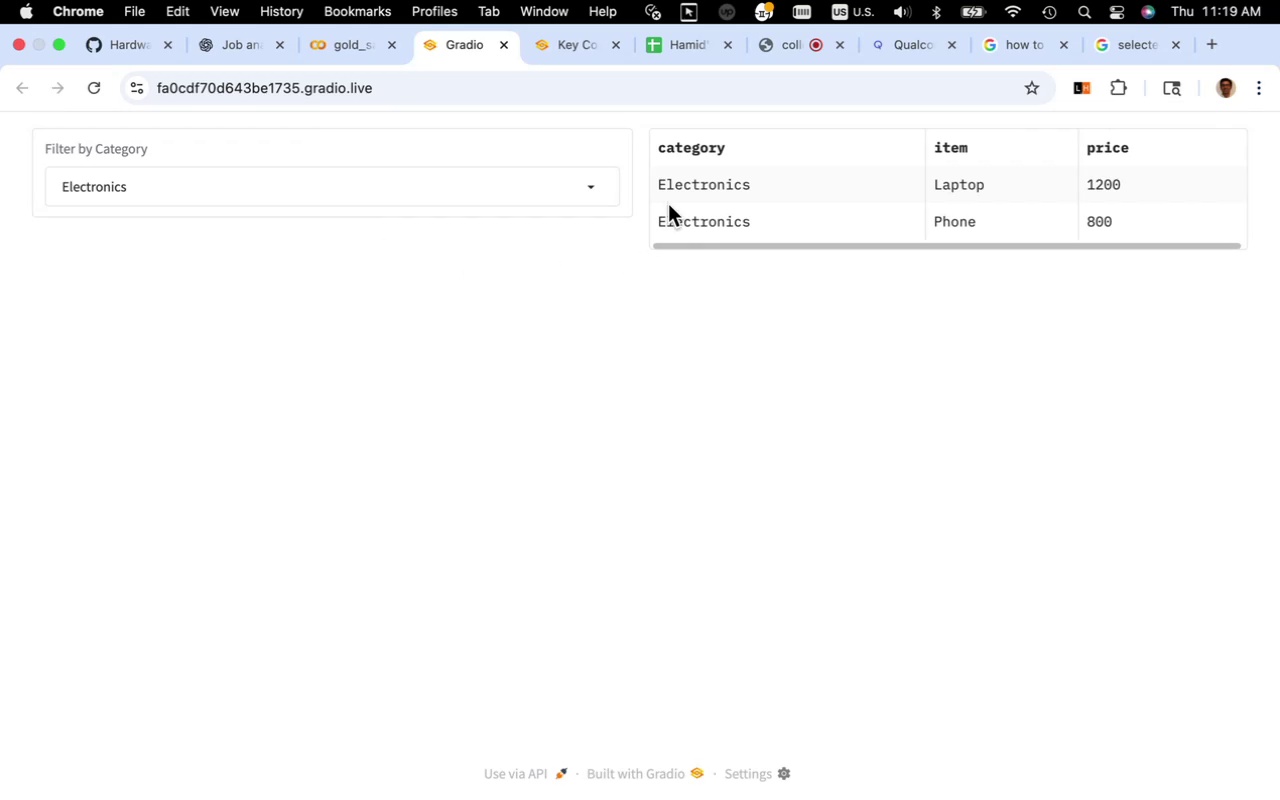 
left_click([684, 190])
 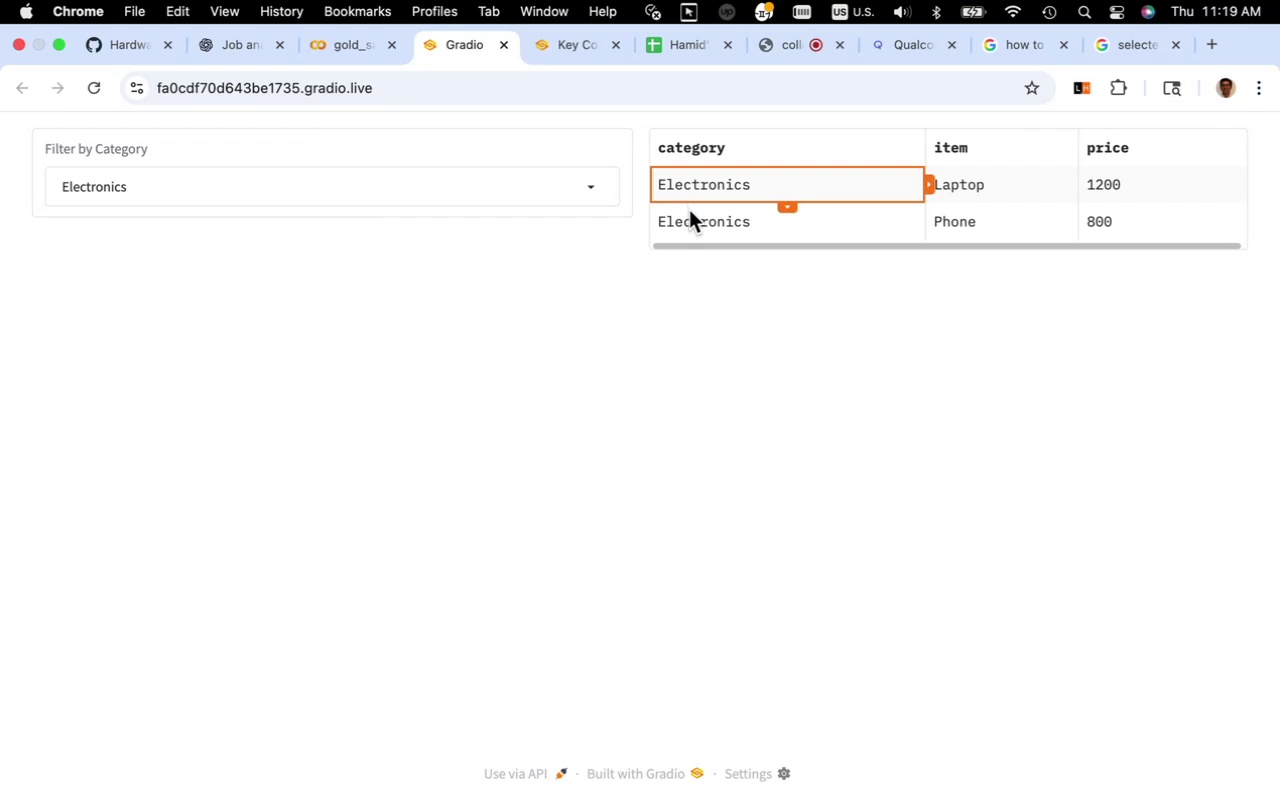 
left_click([691, 214])
 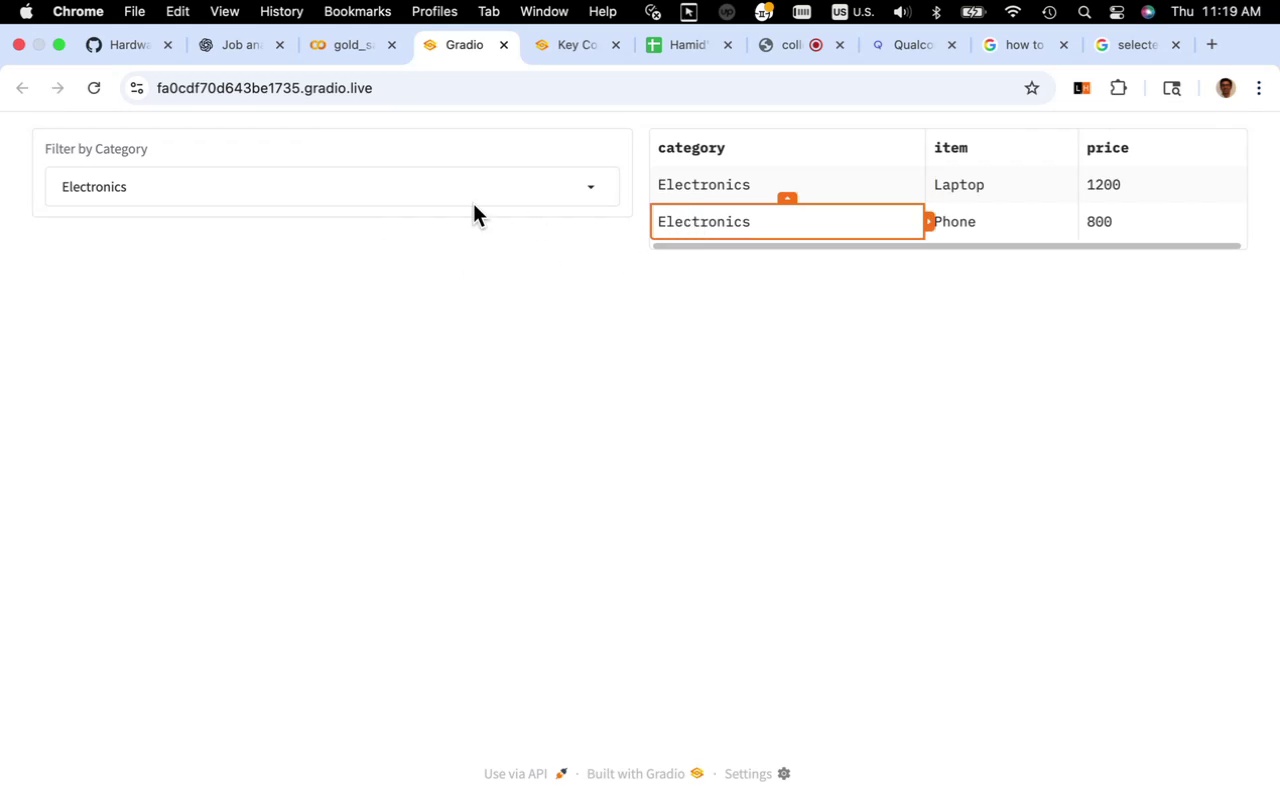 
left_click([462, 200])
 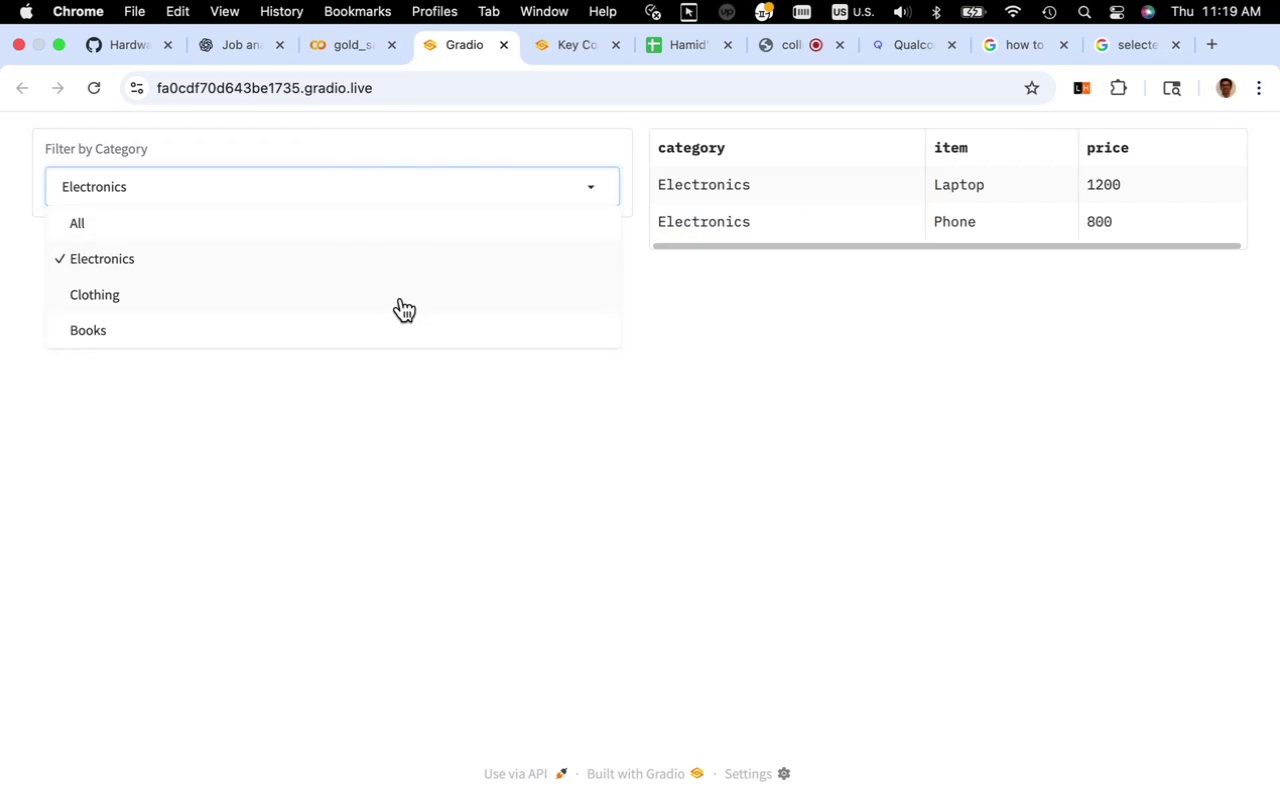 
left_click([401, 292])
 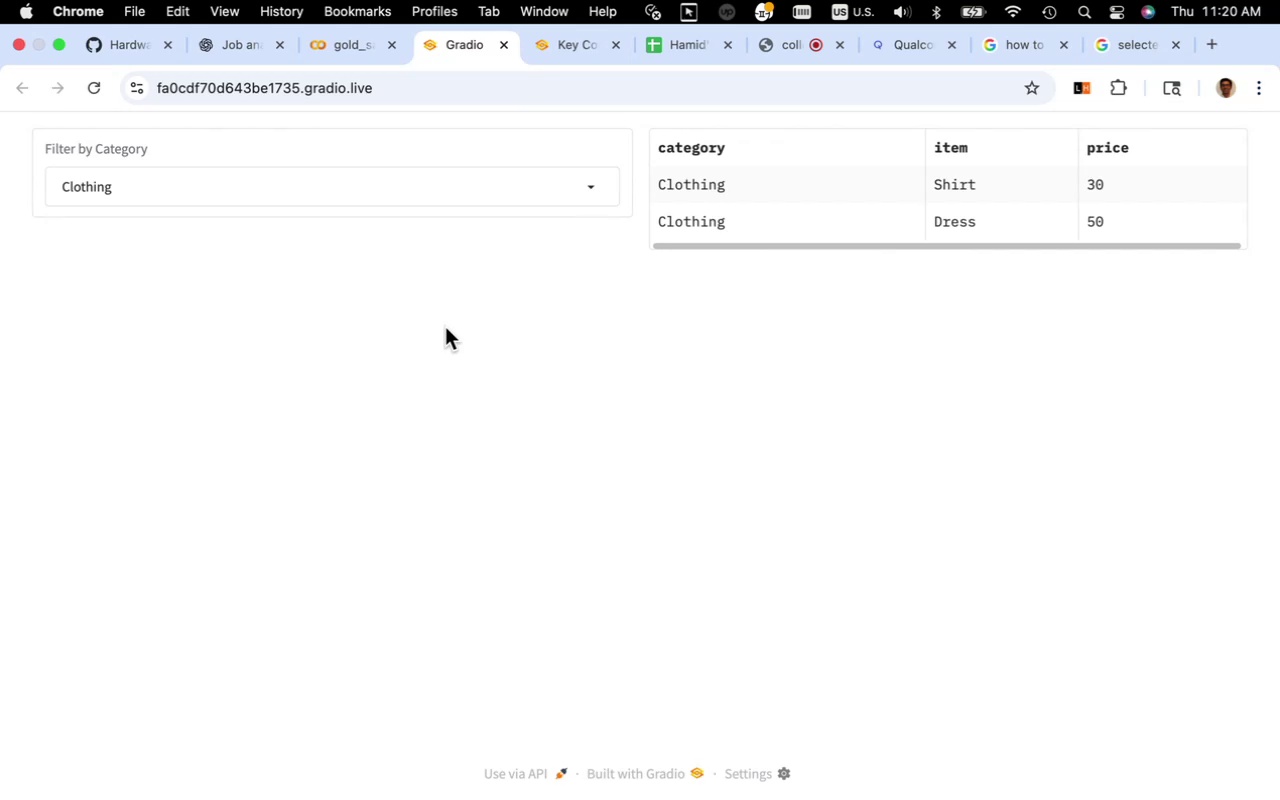 
wait(7.43)
 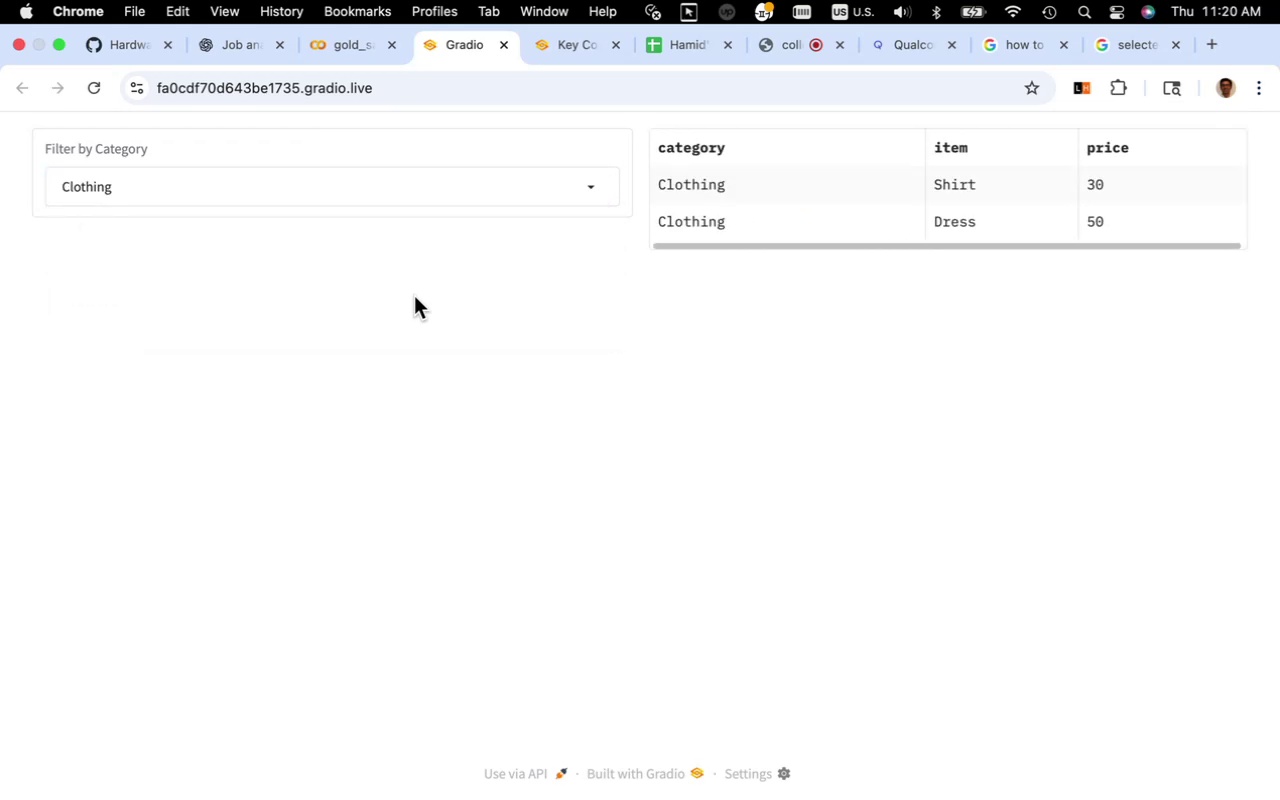 
left_click([348, 189])
 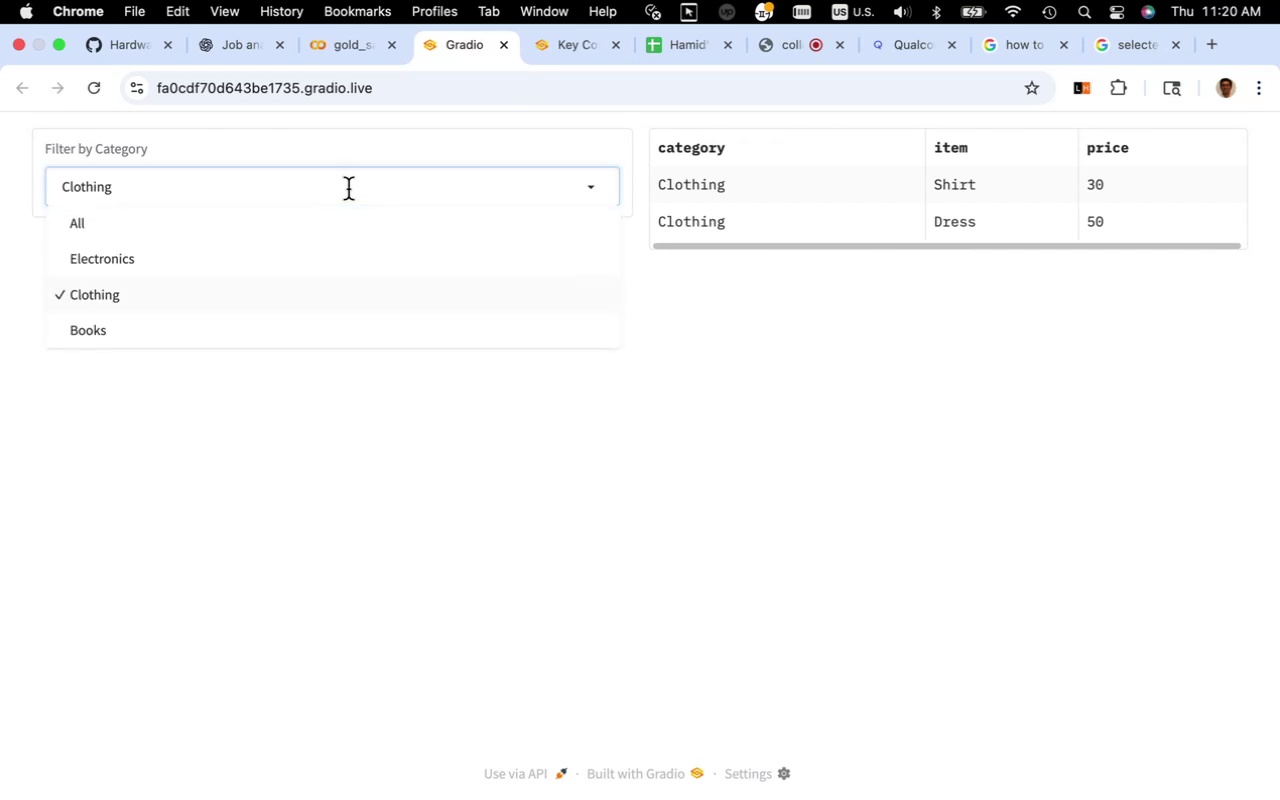 
left_click([348, 189])
 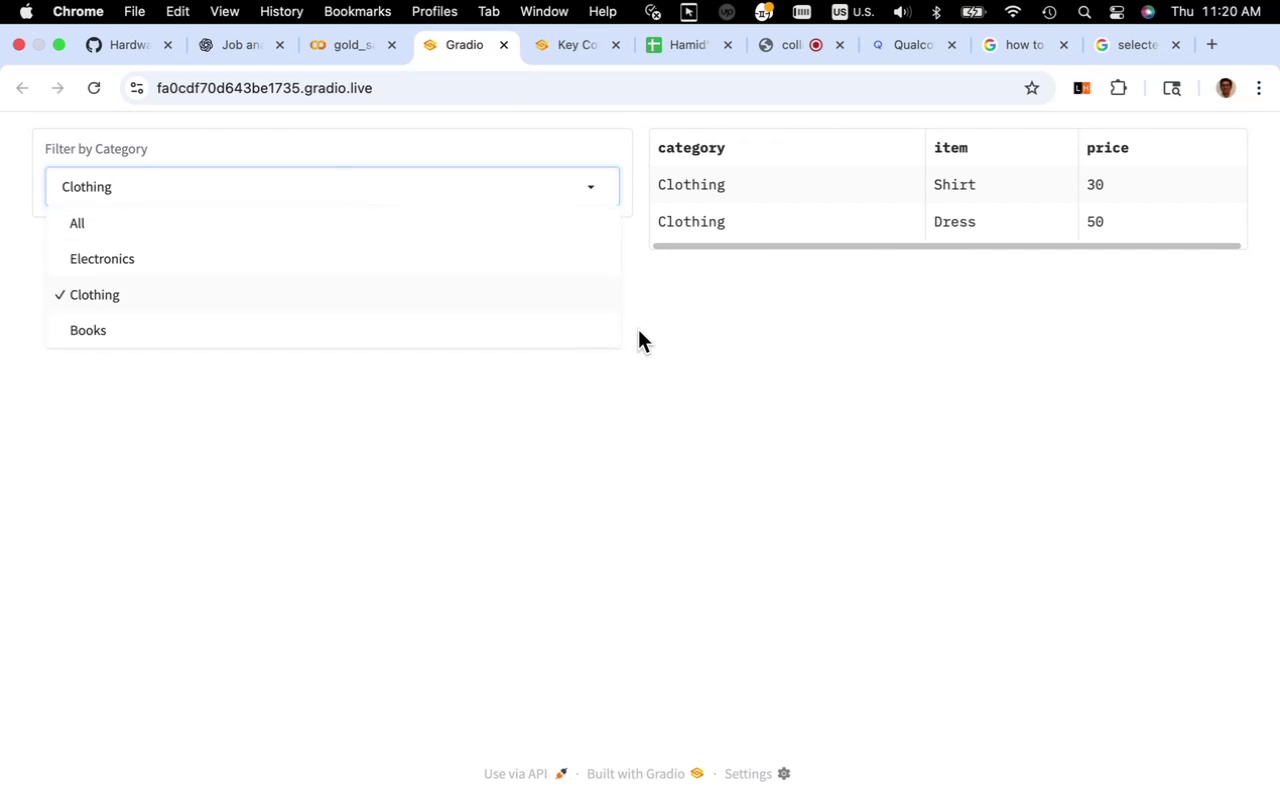 
left_click([638, 330])
 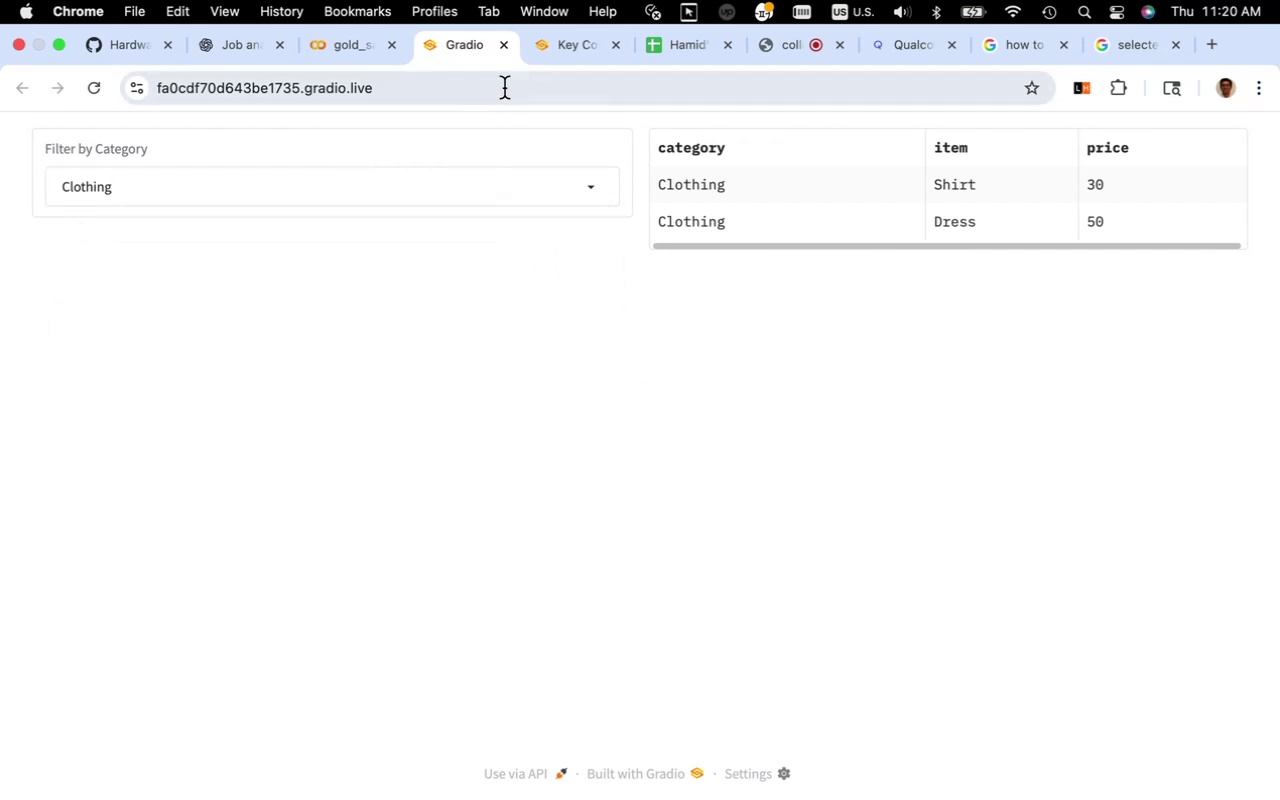 
left_click([503, 50])
 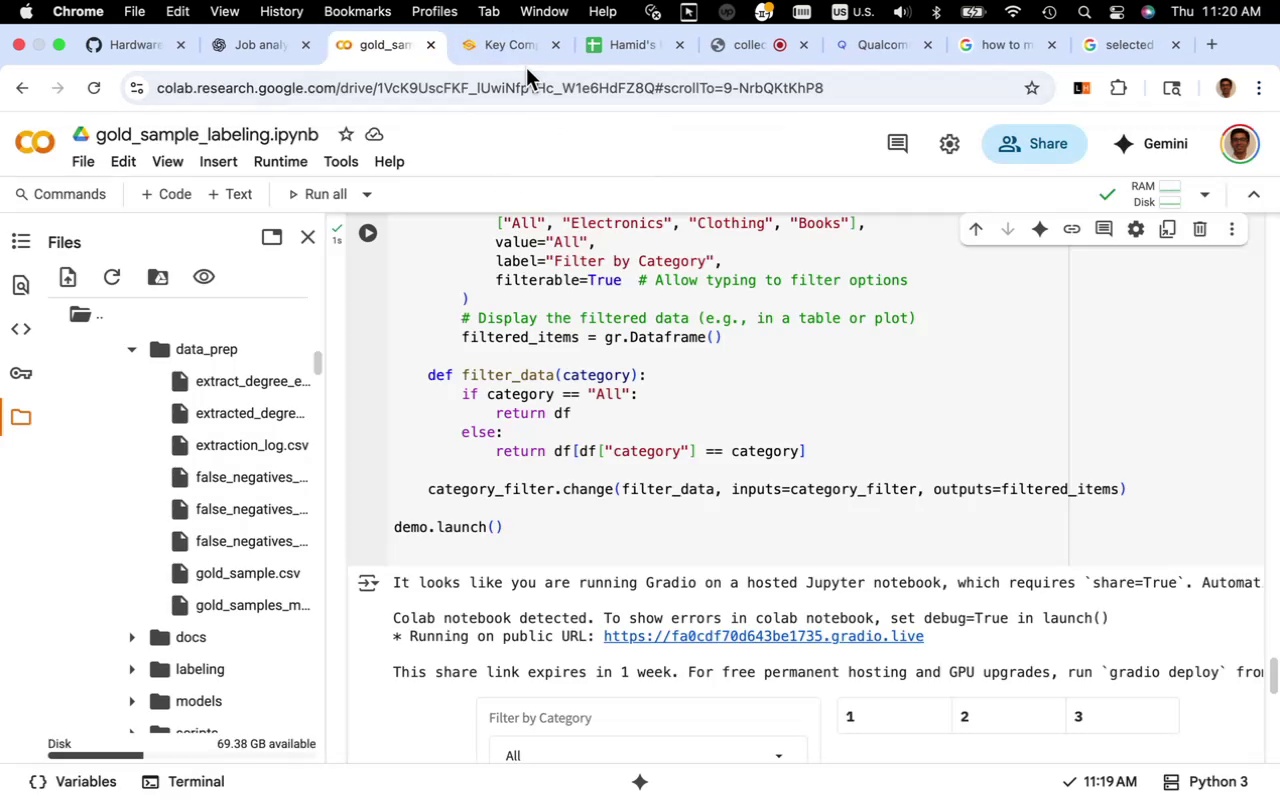 
left_click([518, 57])
 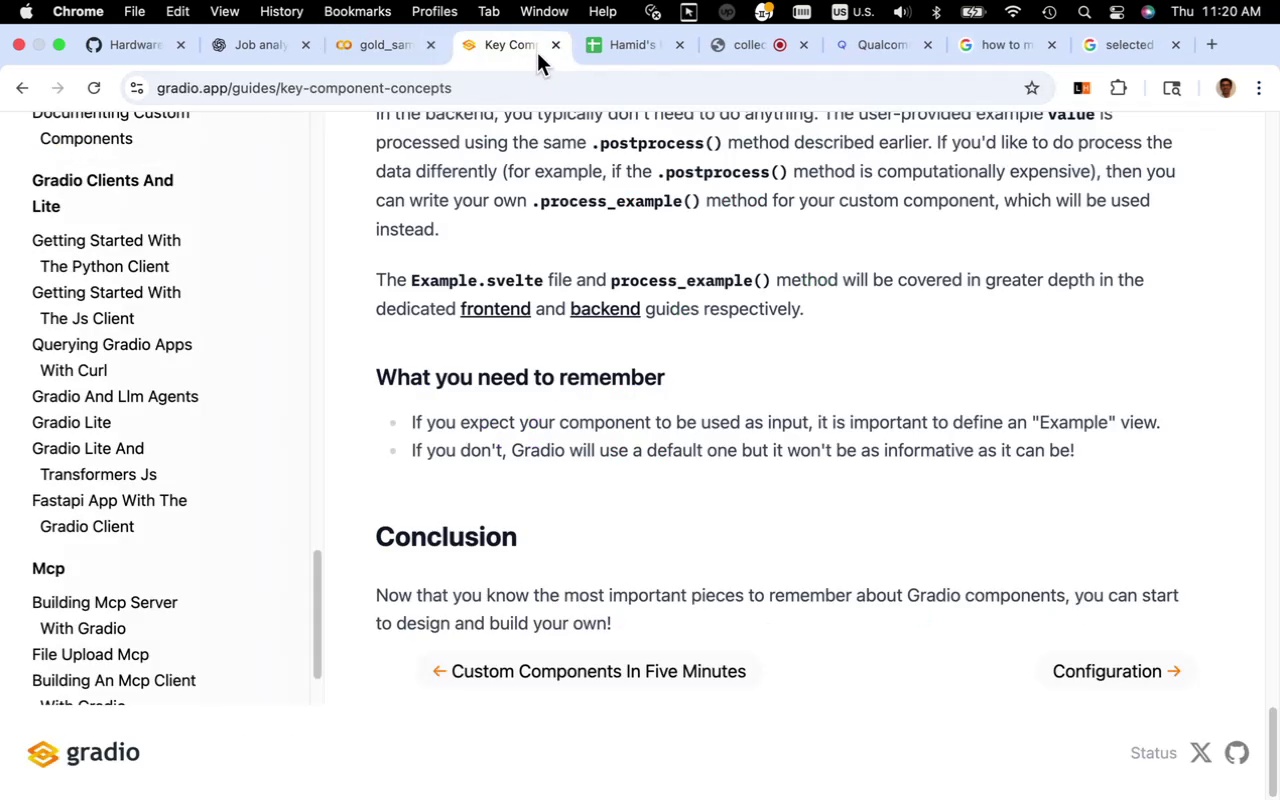 
left_click([554, 51])
 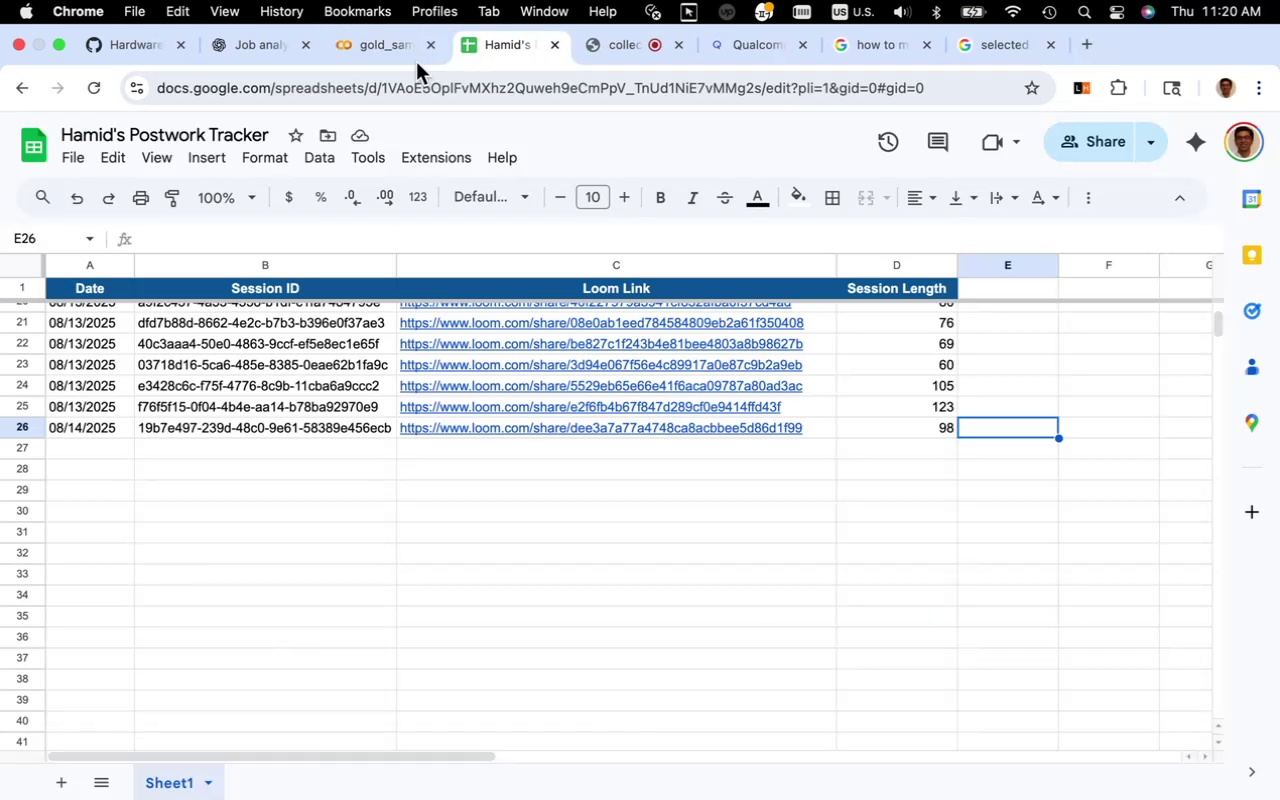 
left_click([403, 50])
 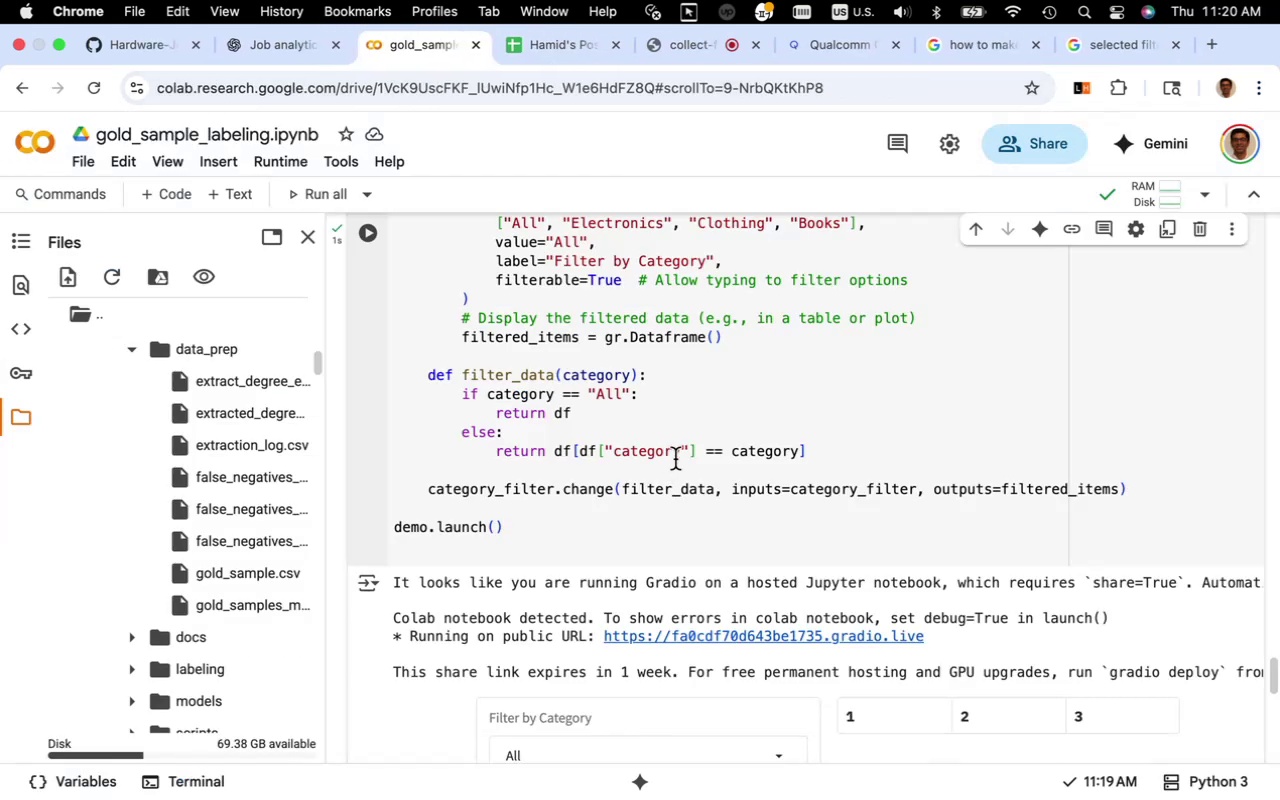 
scroll: coordinate [675, 459], scroll_direction: up, amount: 2.0
 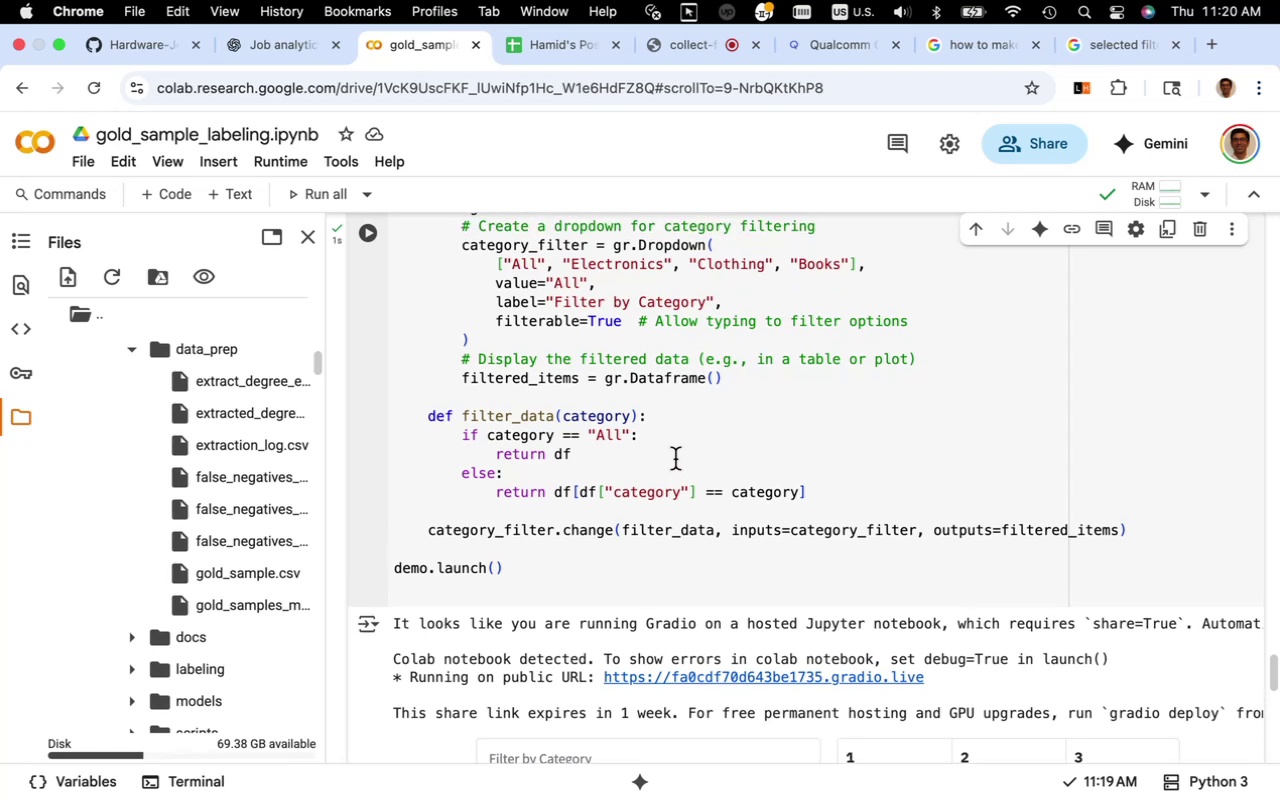 
scroll: coordinate [675, 459], scroll_direction: down, amount: 13.0
 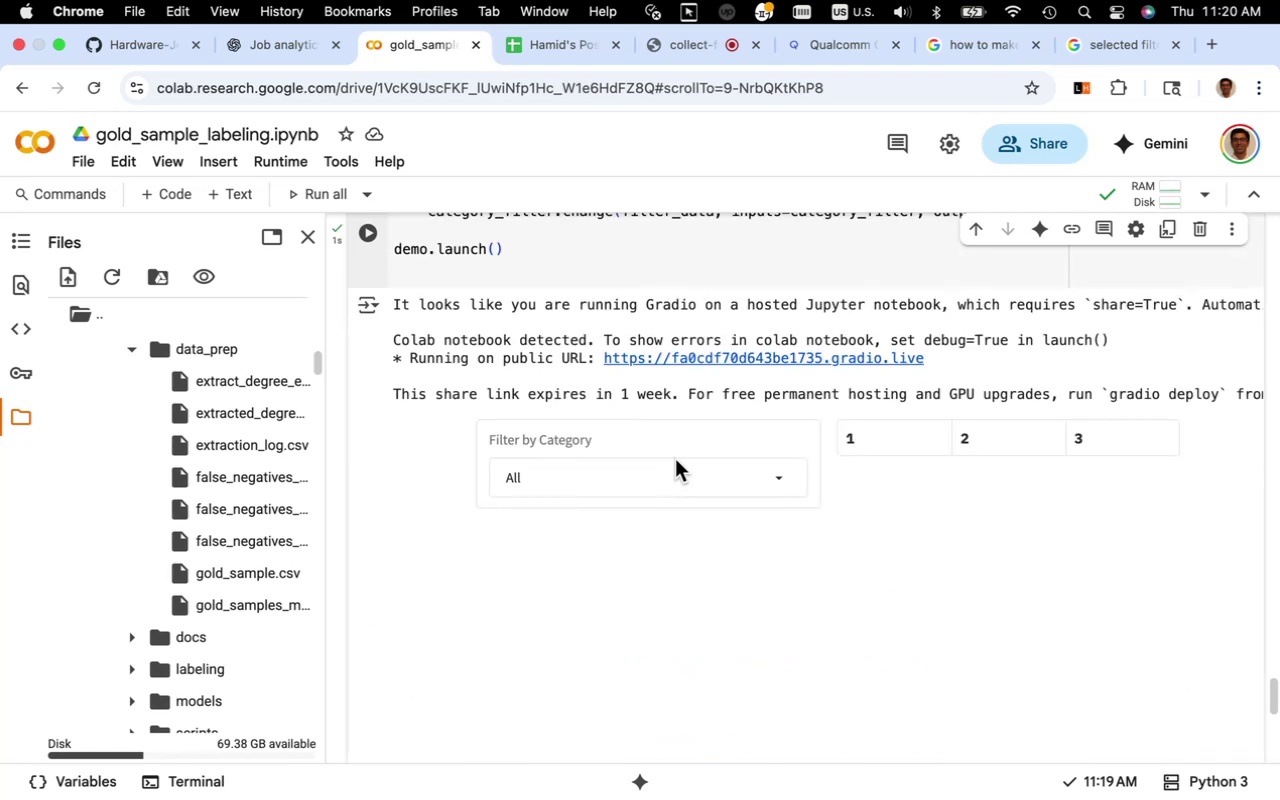 
scroll: coordinate [675, 459], scroll_direction: up, amount: 5.0
 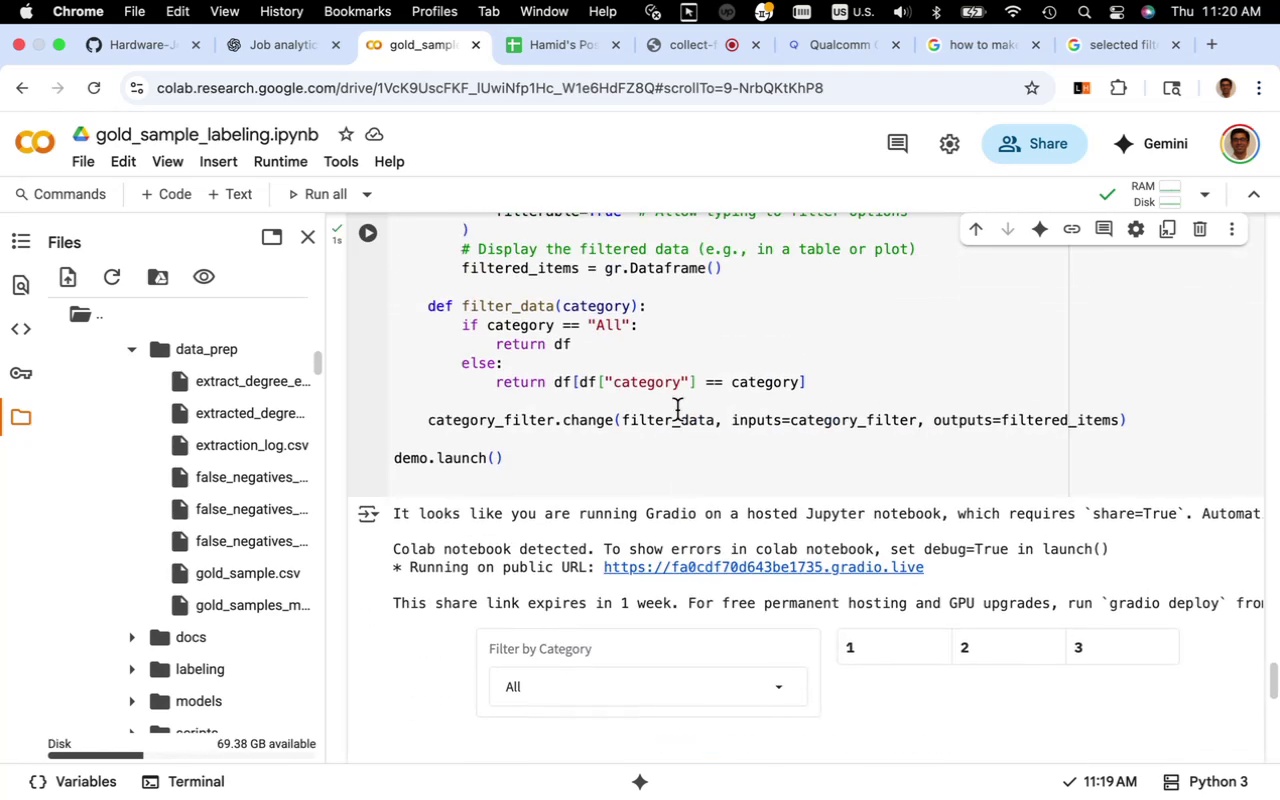 
left_click([677, 409])
 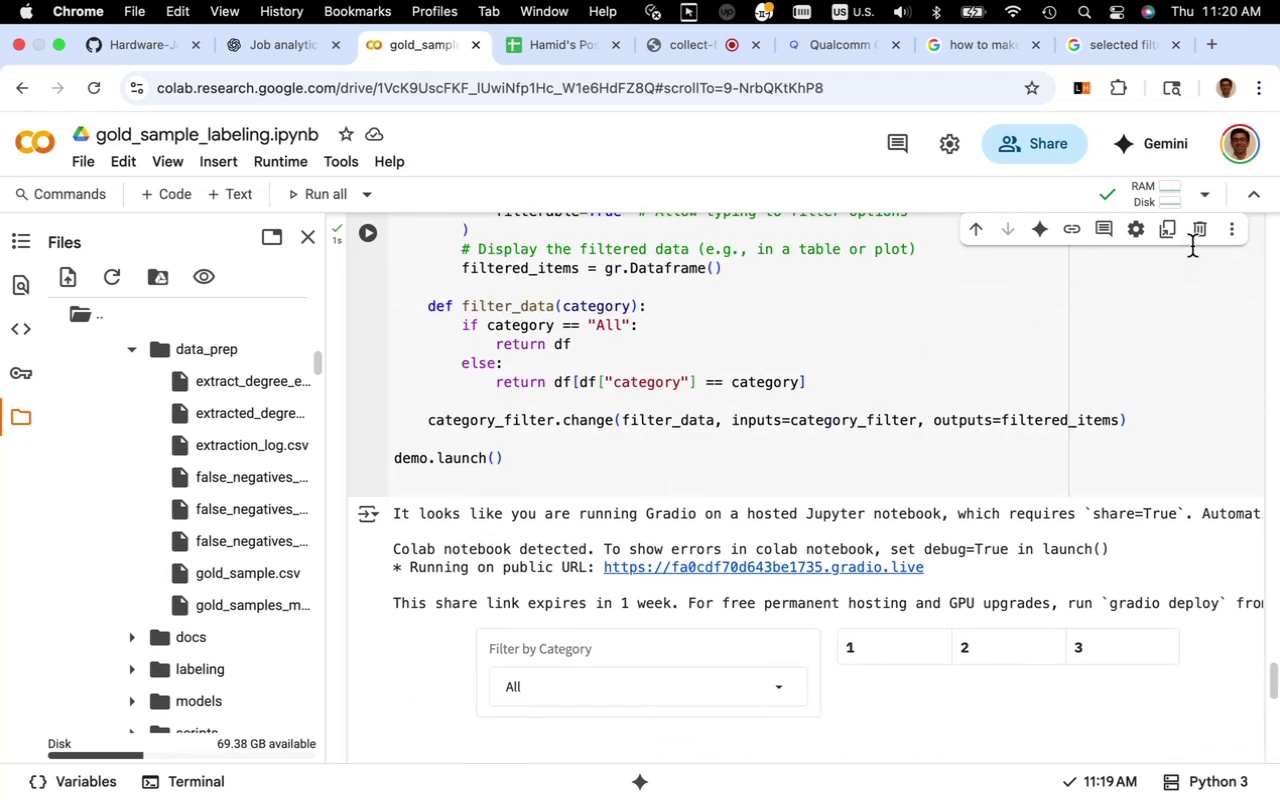 
left_click([1202, 232])
 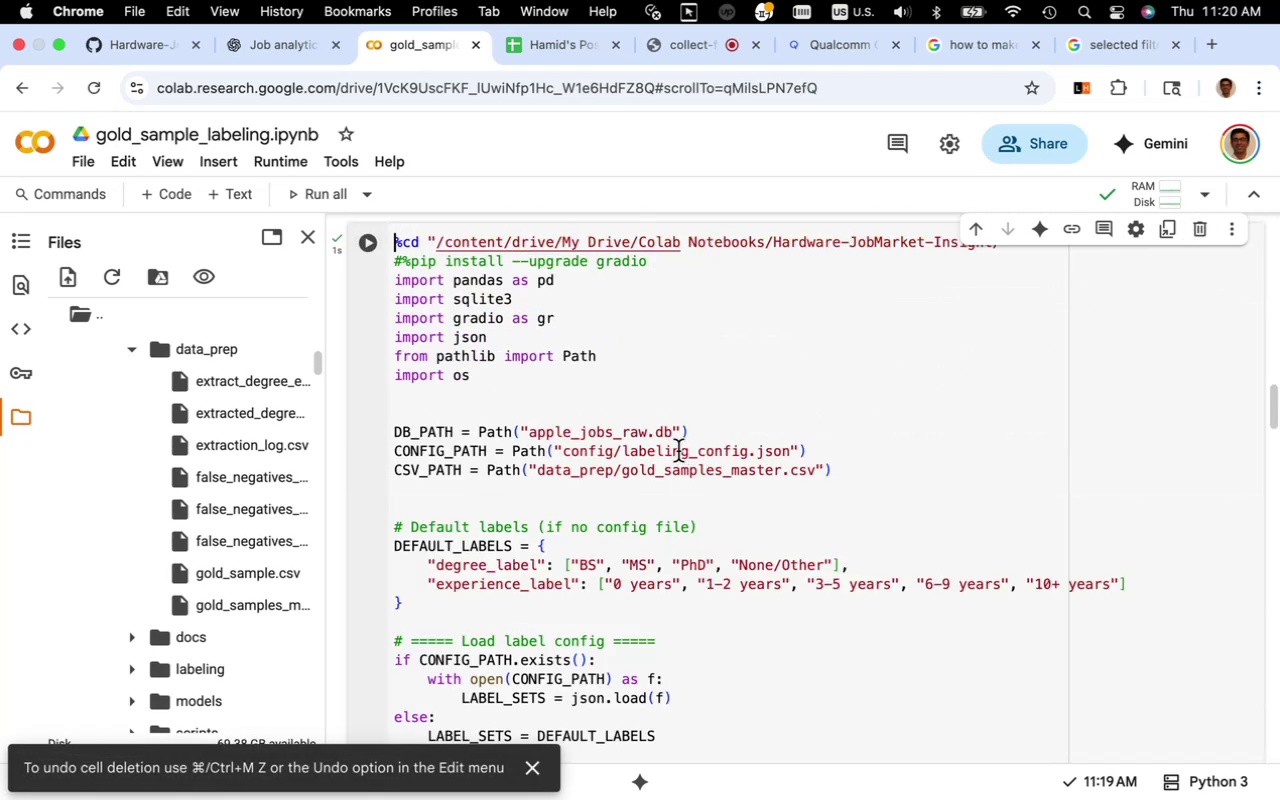 
scroll: coordinate [697, 475], scroll_direction: down, amount: 74.0
 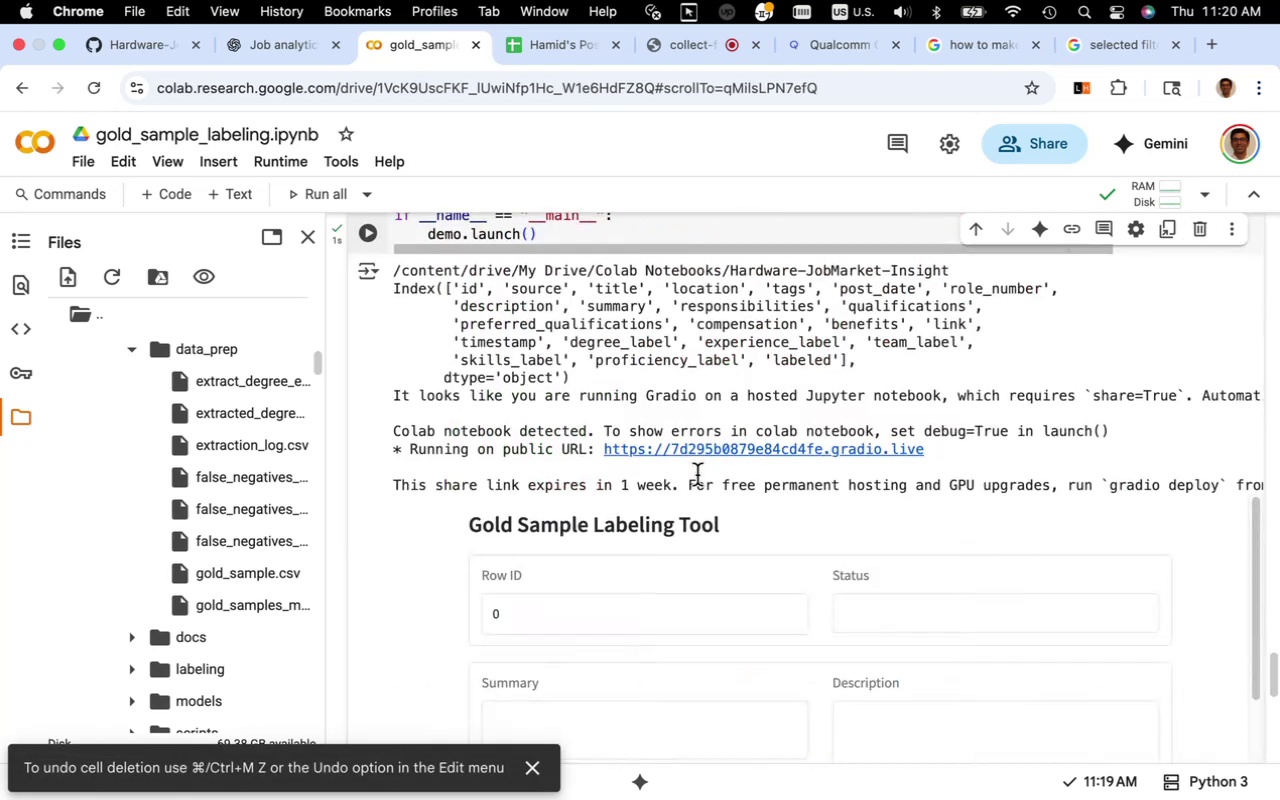 
scroll: coordinate [697, 475], scroll_direction: up, amount: 5.0
 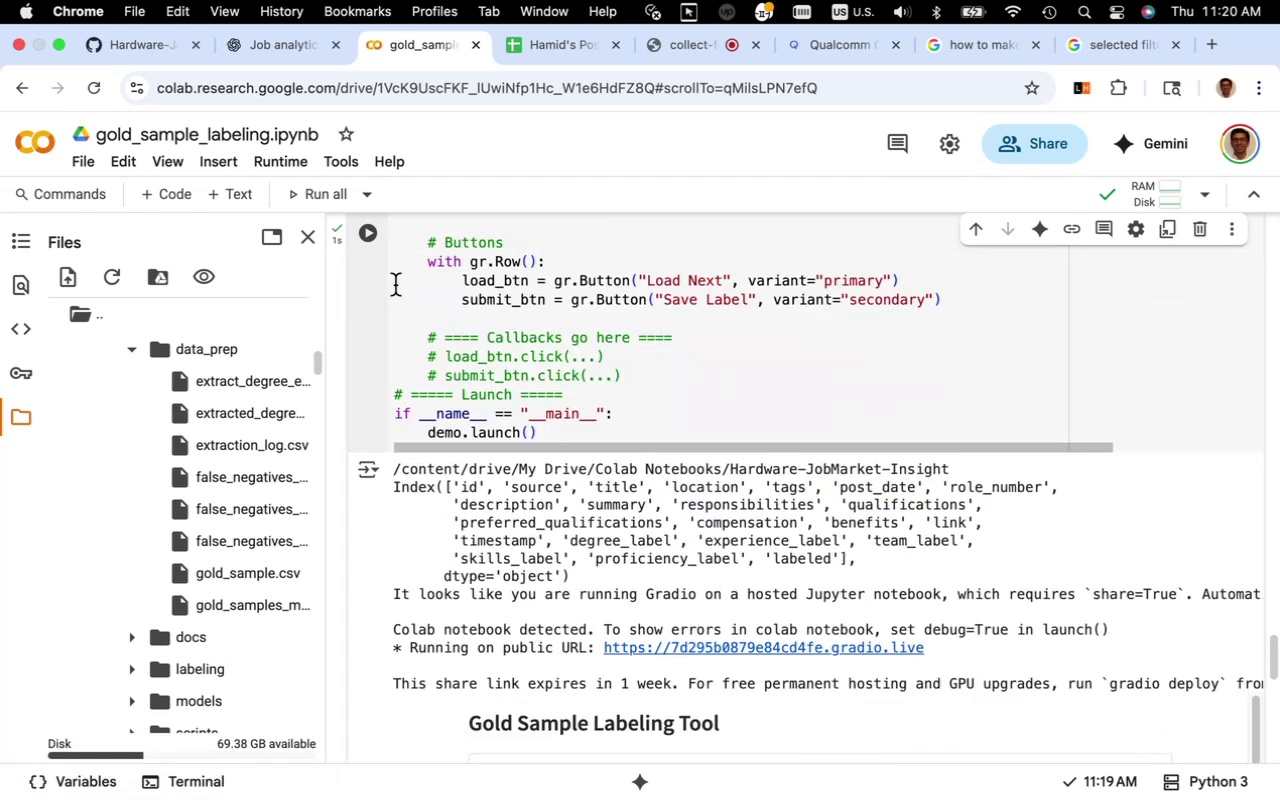 
left_click([298, 54])
 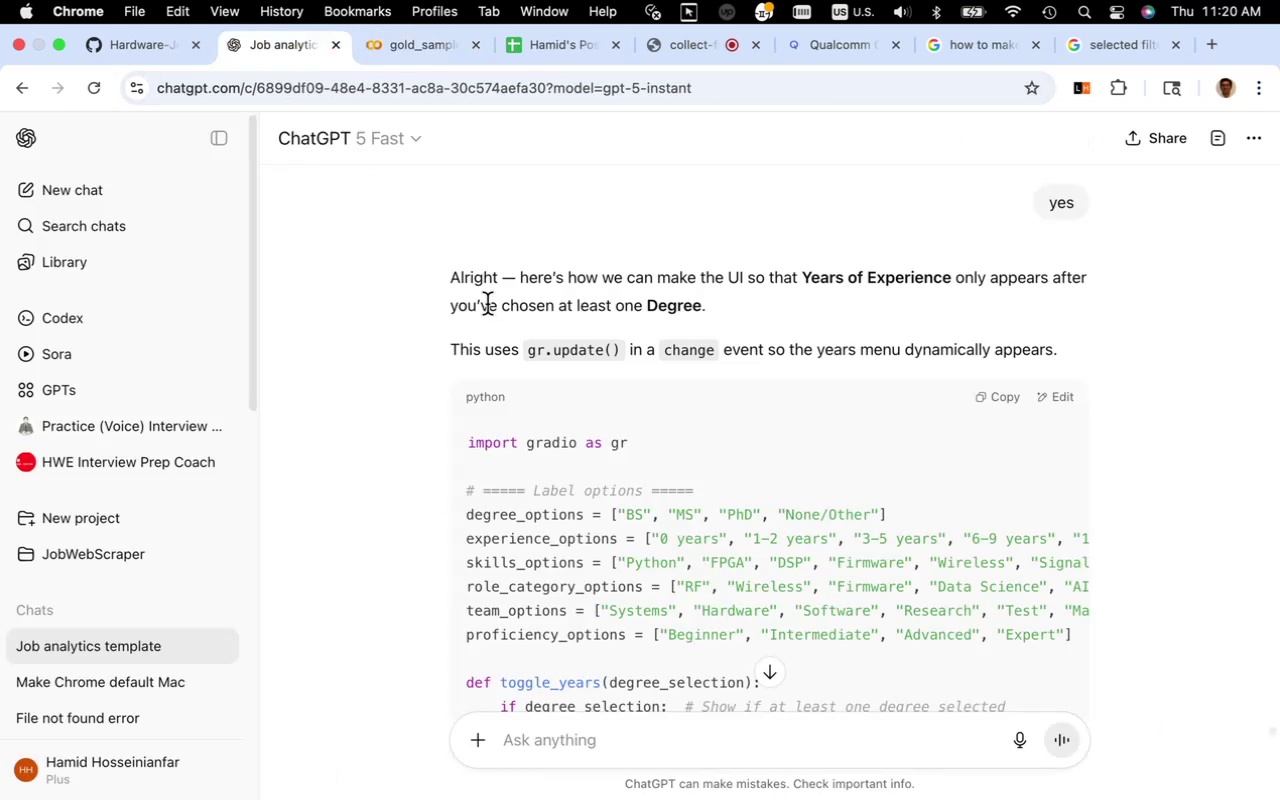 
scroll: coordinate [481, 297], scroll_direction: up, amount: 5.0
 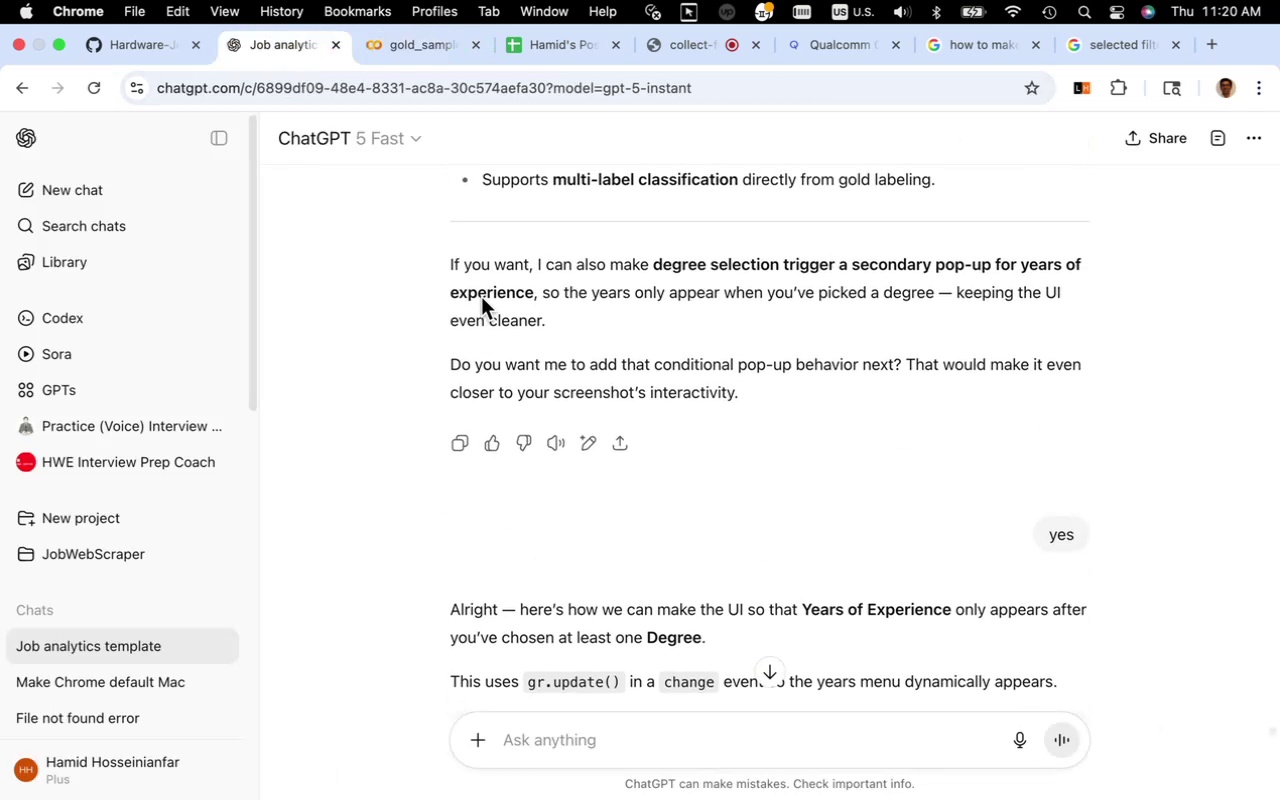 
scroll: coordinate [581, 371], scroll_direction: down, amount: 83.0
 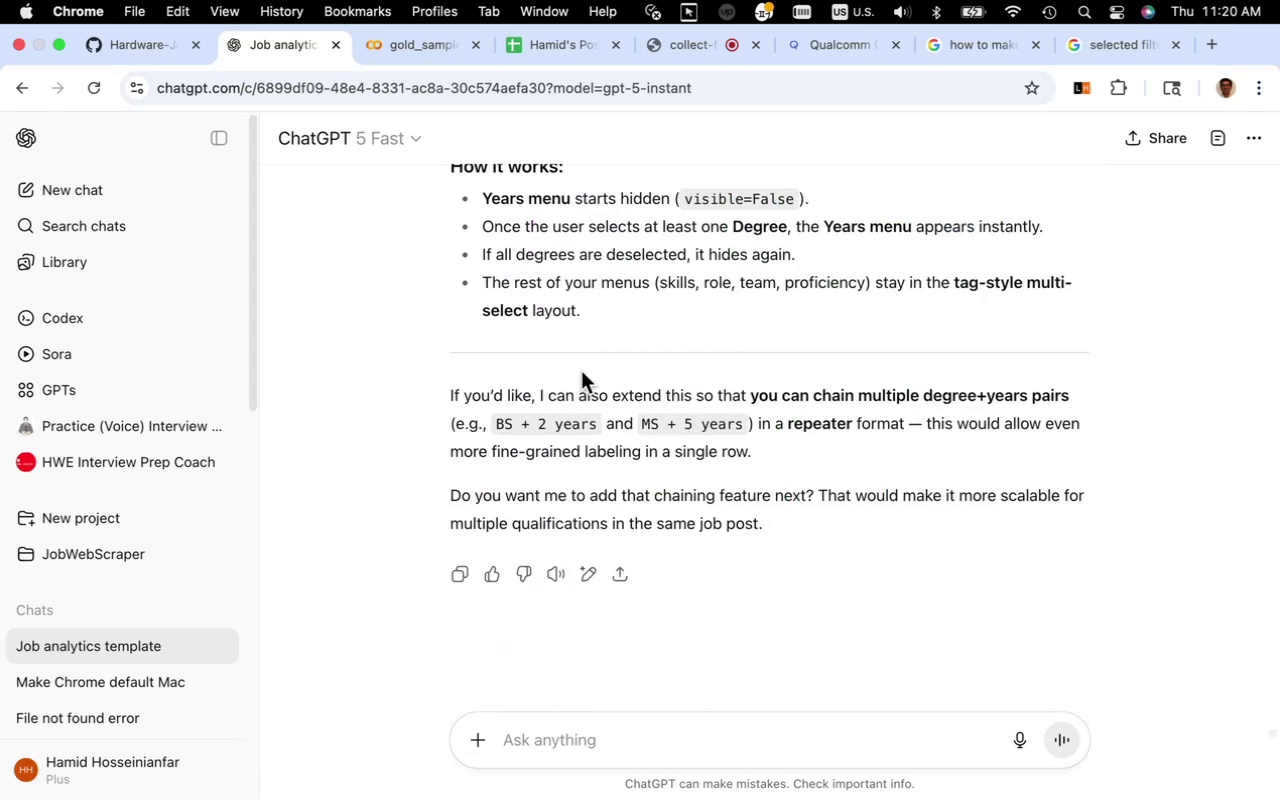 
scroll: coordinate [581, 371], scroll_direction: up, amount: 5.0
 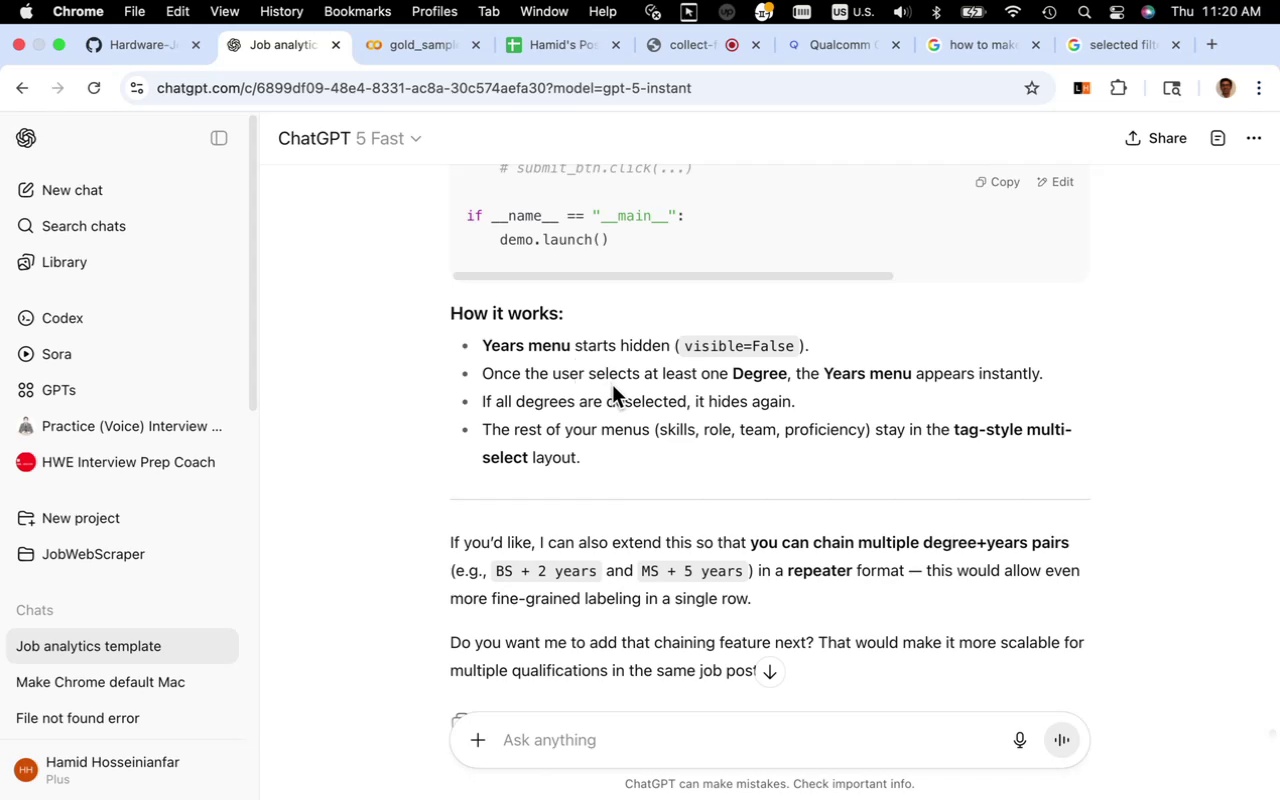 
wait(14.76)
 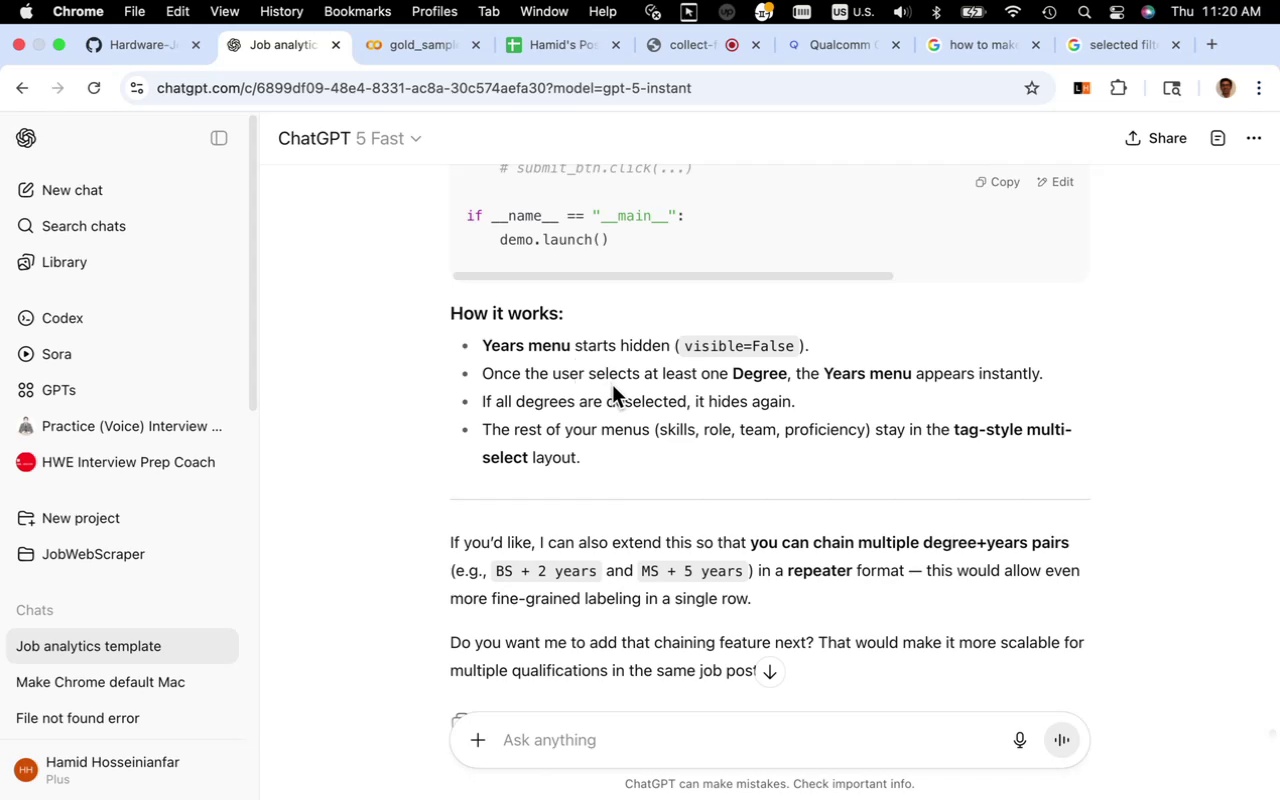 
scroll: coordinate [625, 382], scroll_direction: up, amount: 9.0
 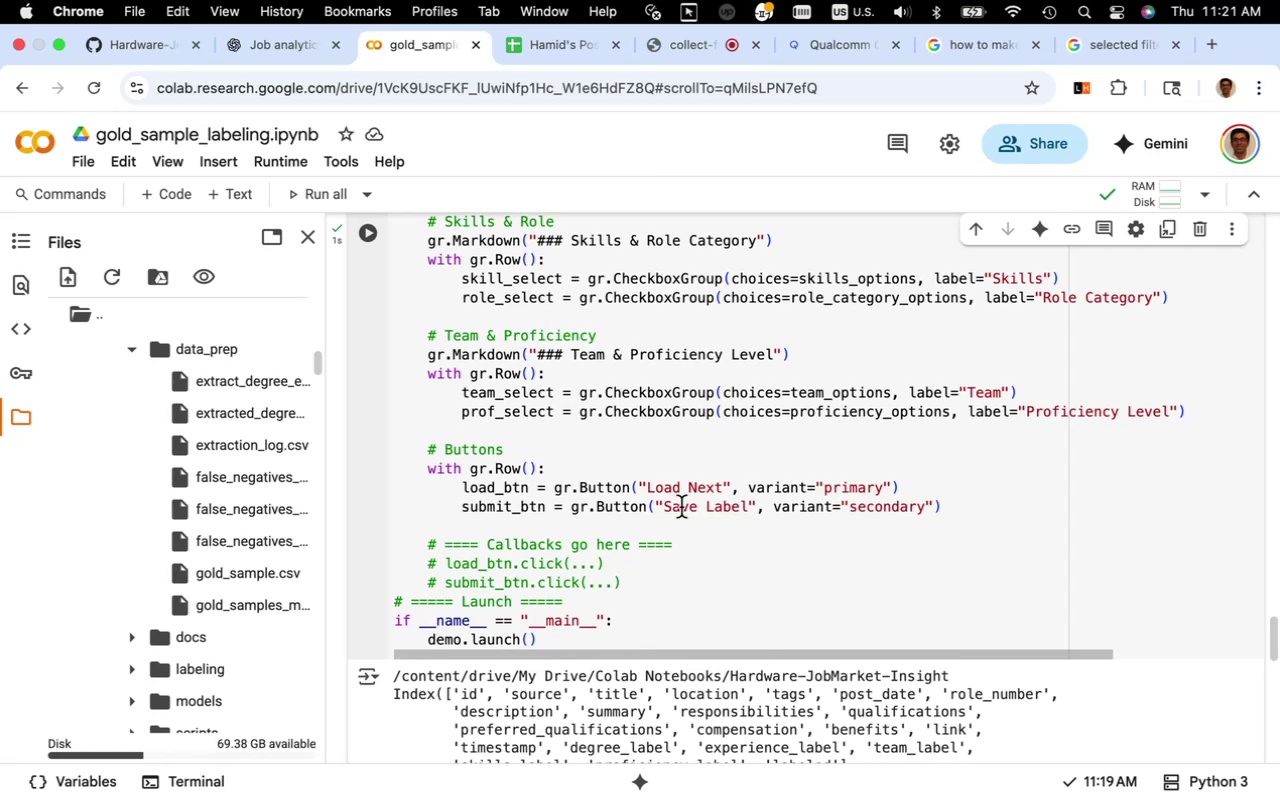 
left_click([681, 507])
 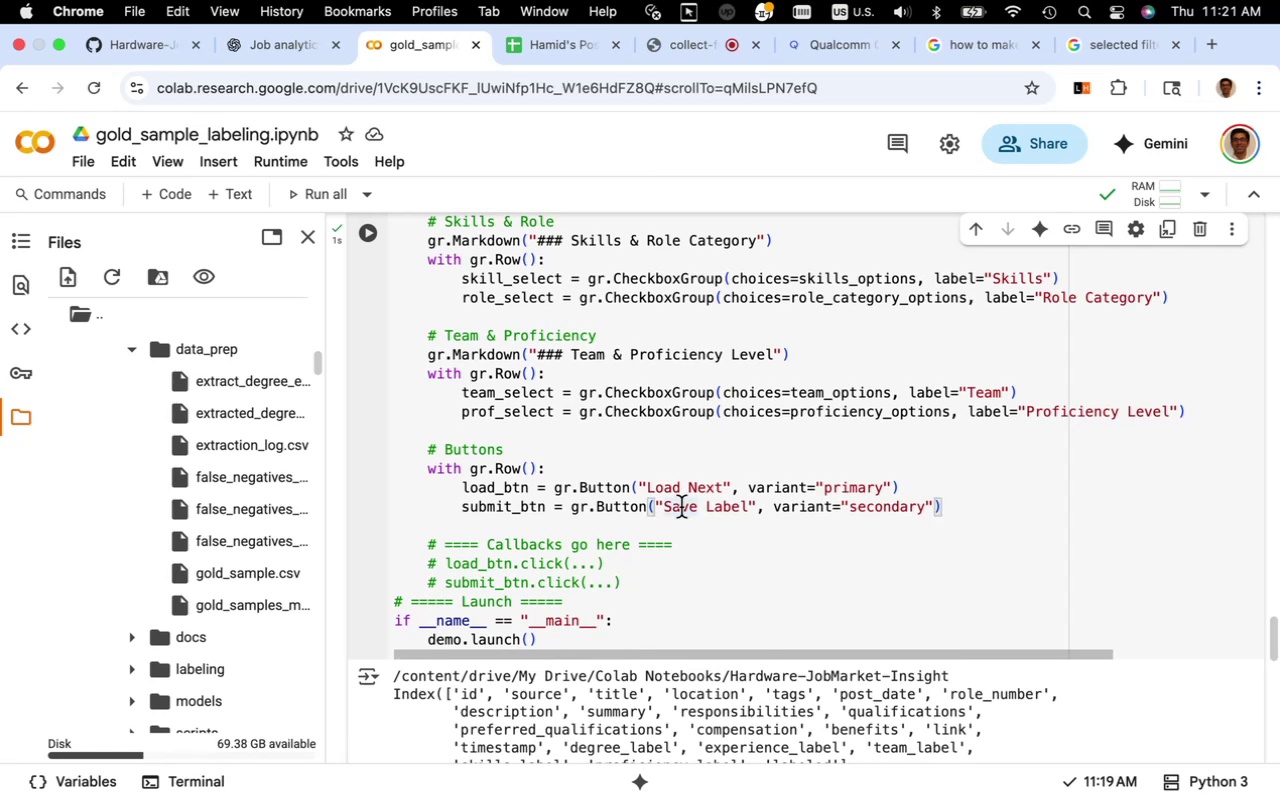 
scroll: coordinate [681, 507], scroll_direction: up, amount: 19.0
 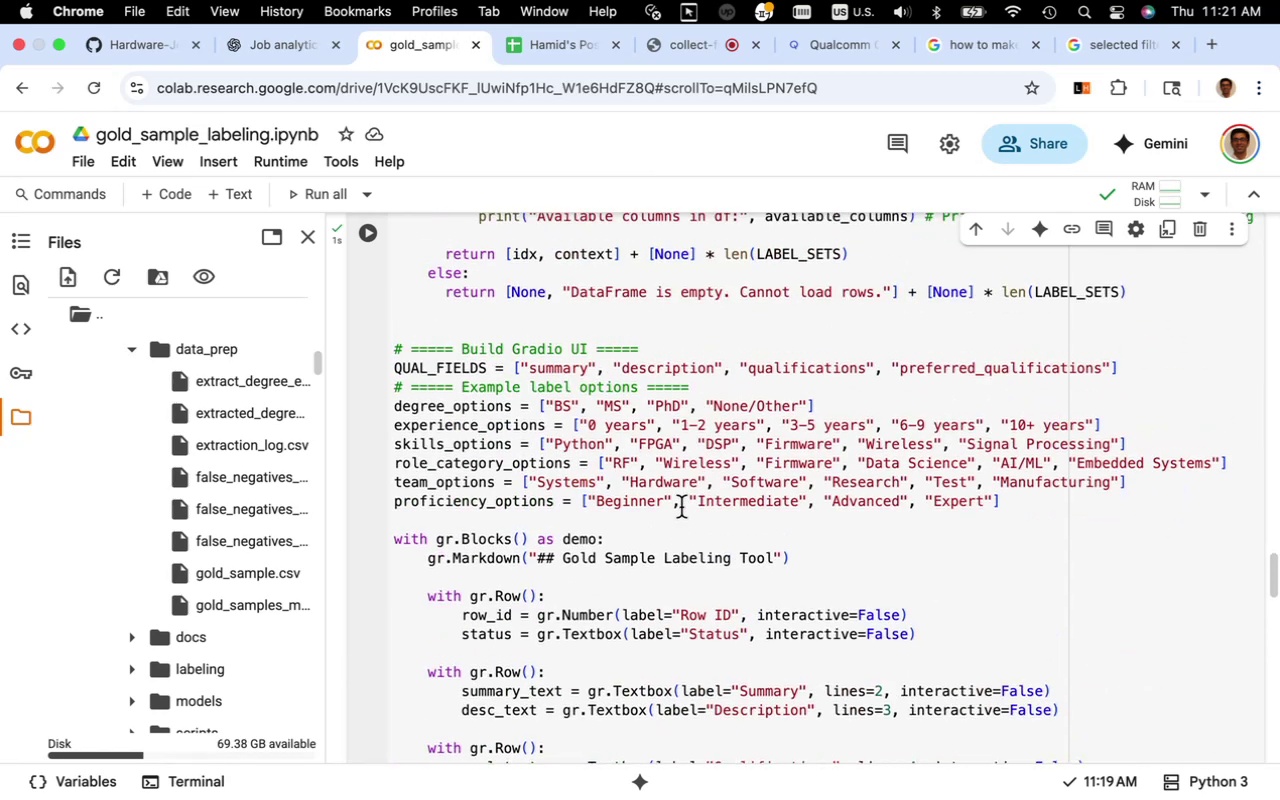 
scroll: coordinate [681, 507], scroll_direction: down, amount: 2.0
 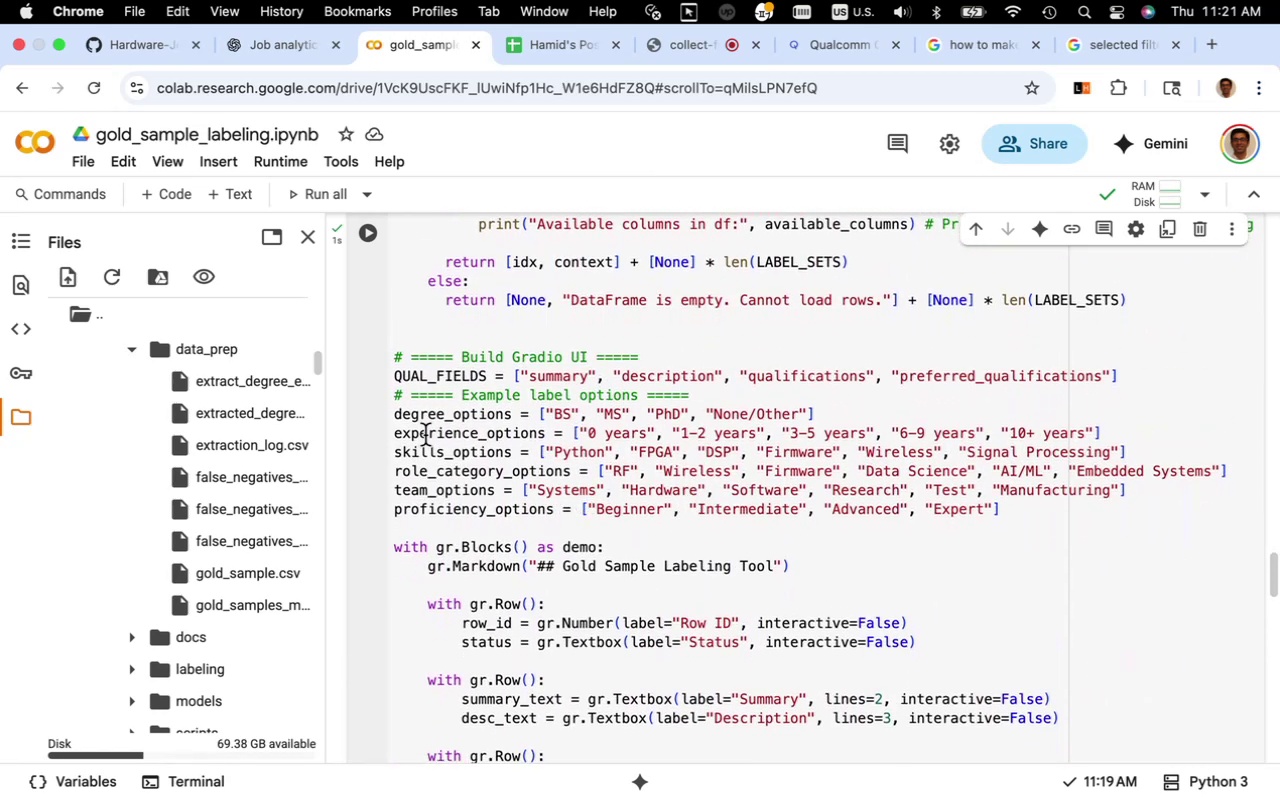 
left_click_drag(start_coordinate=[395, 401], to_coordinate=[430, 799])
 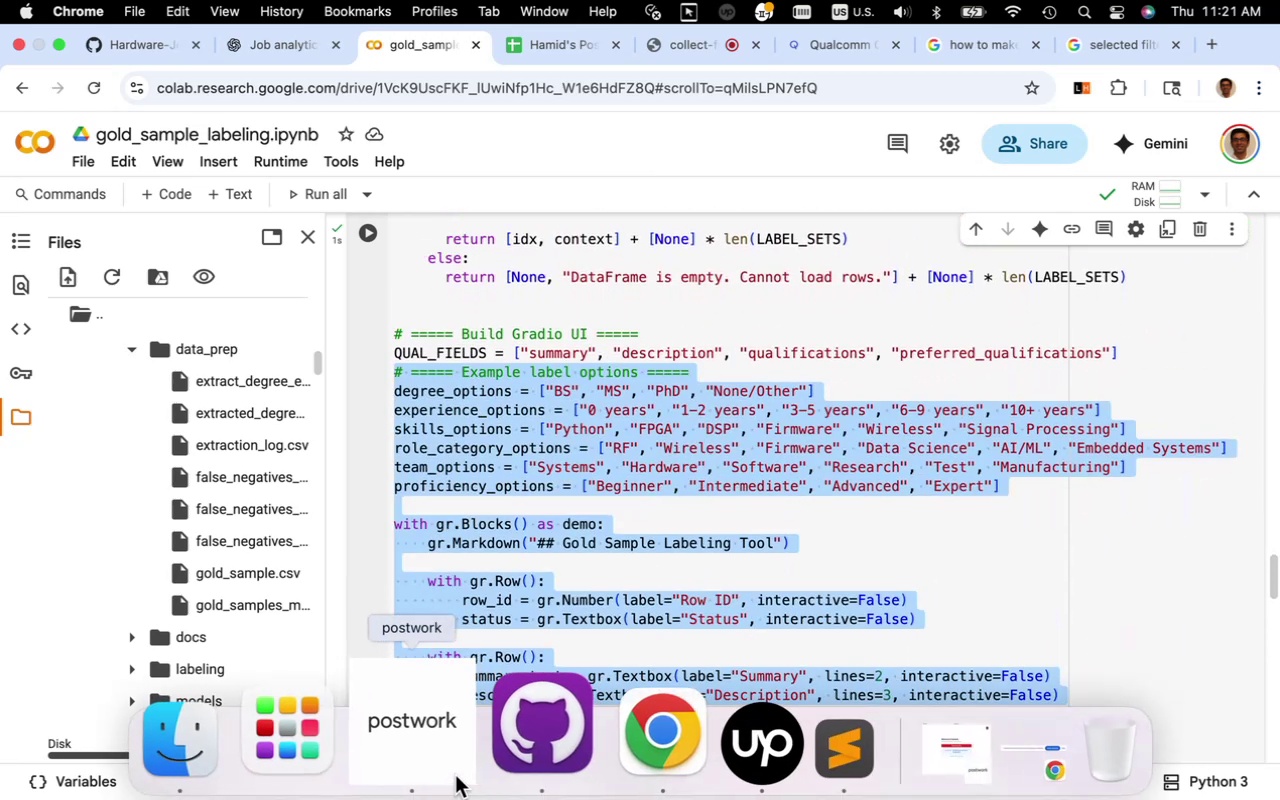 
key(Backspace)
 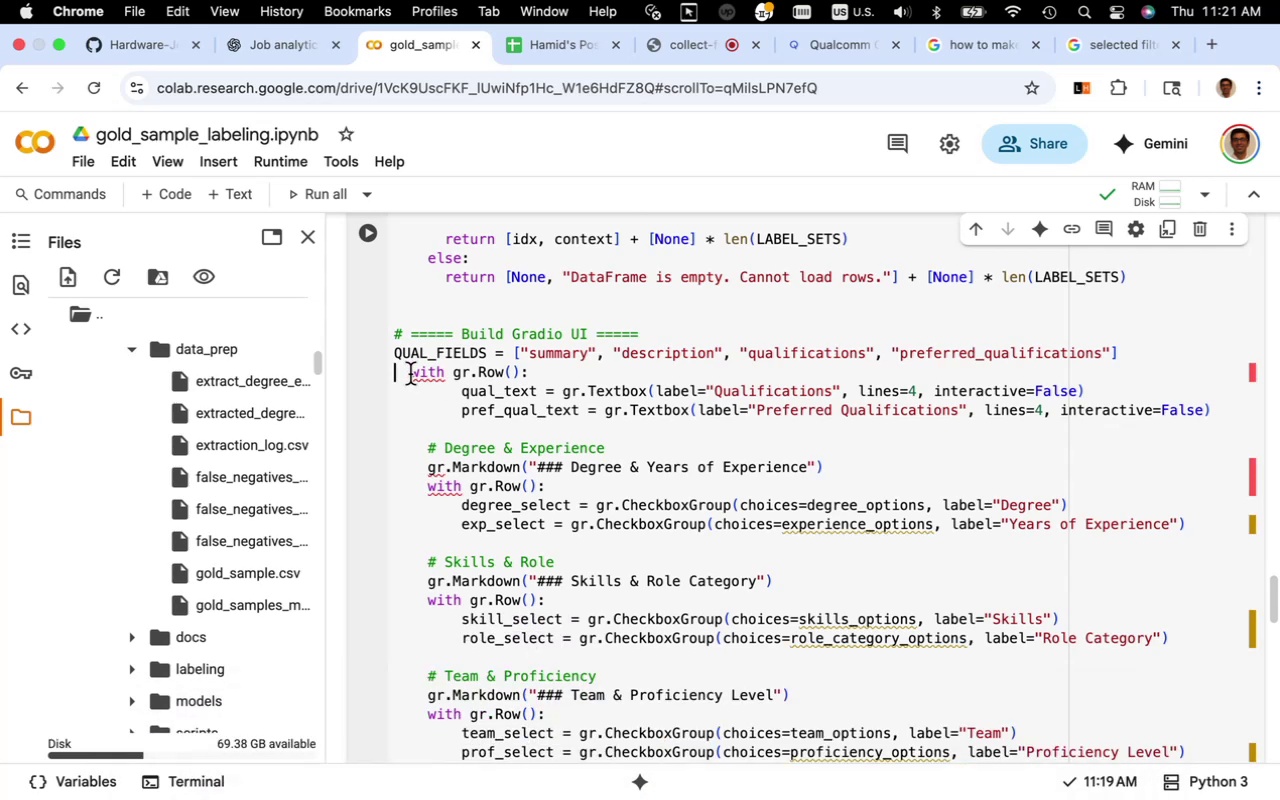 
left_click_drag(start_coordinate=[399, 372], to_coordinate=[419, 799])
 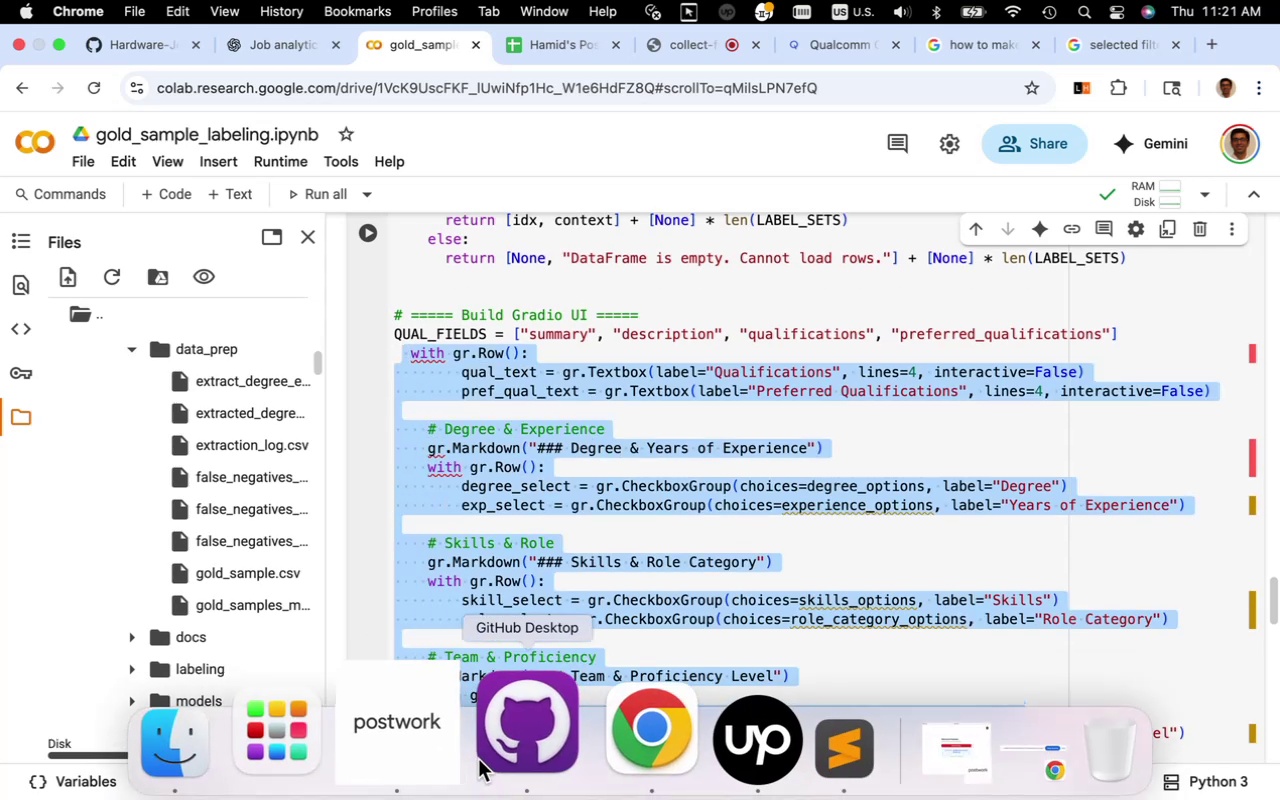 
key(Backspace)
 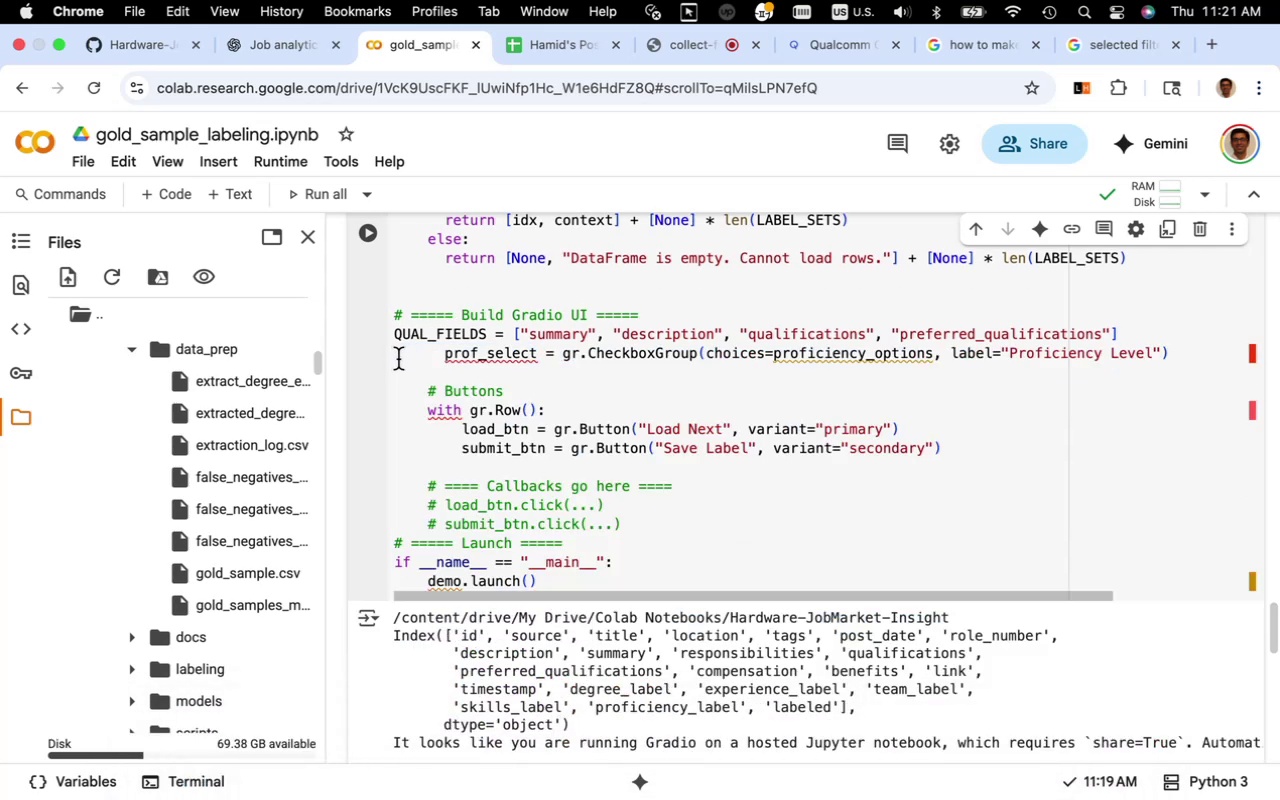 
left_click_drag(start_coordinate=[400, 357], to_coordinate=[543, 610])
 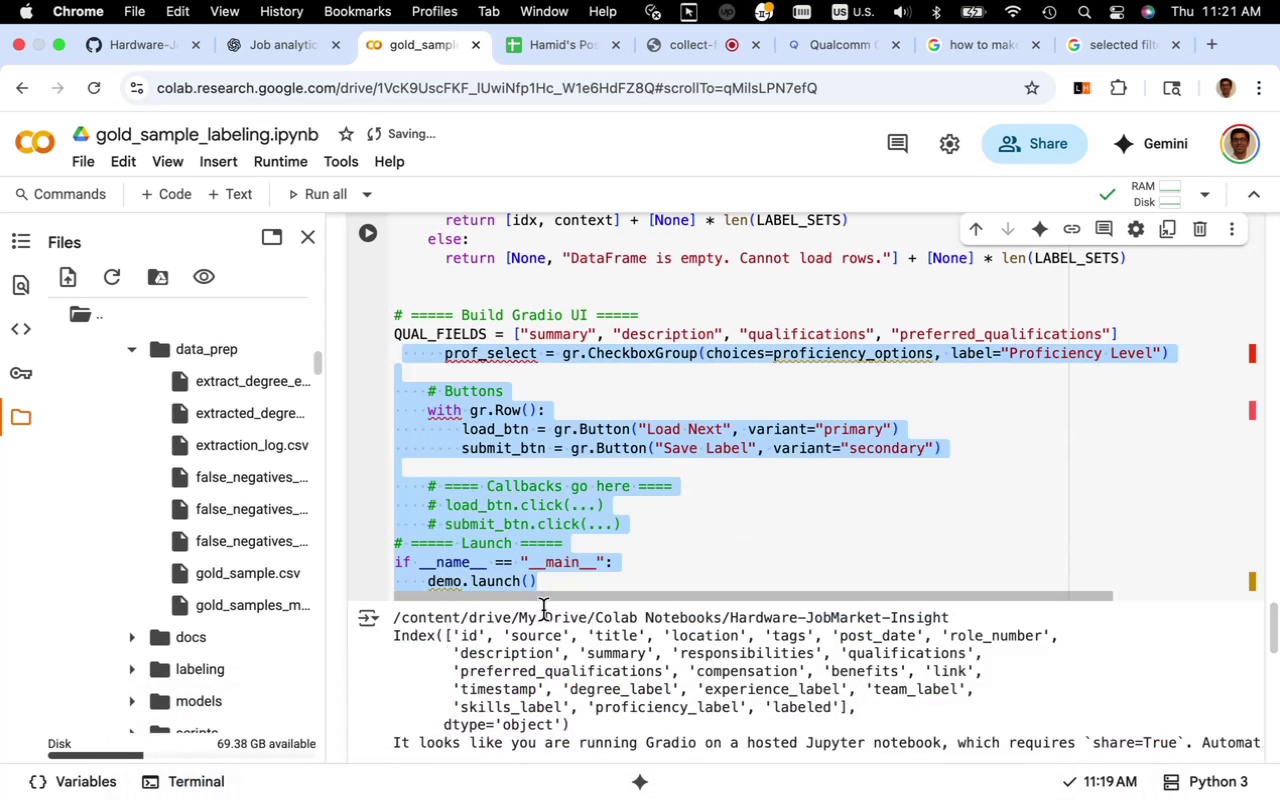 
key(Backspace)
 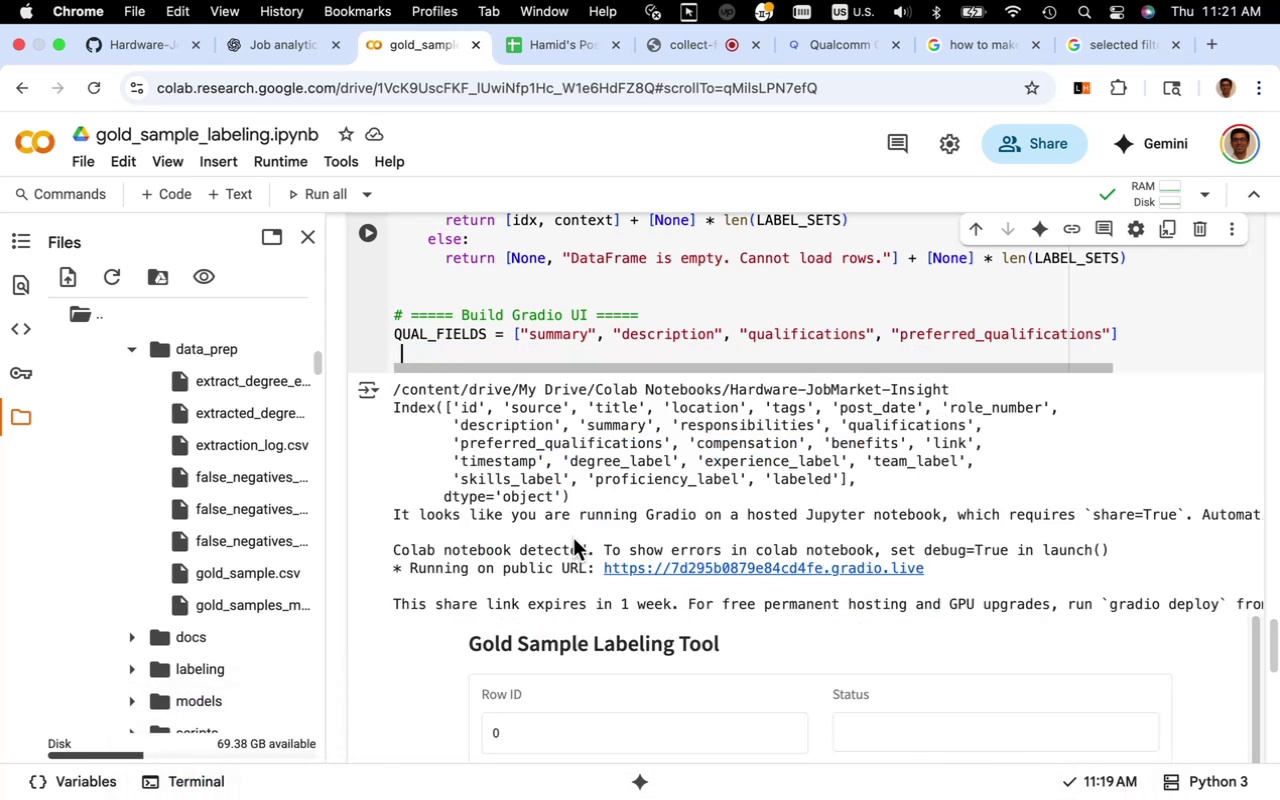 
mouse_move([387, 259])
 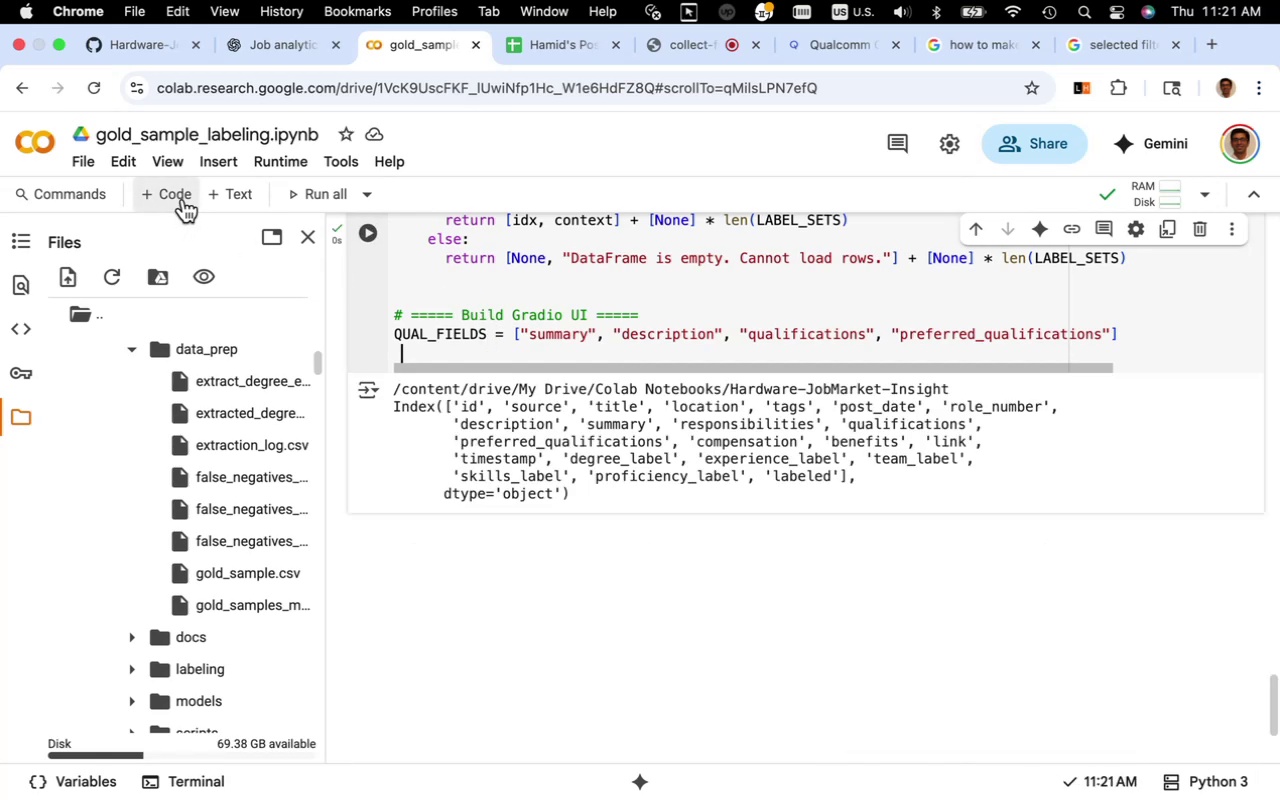 
key(Meta+V)
 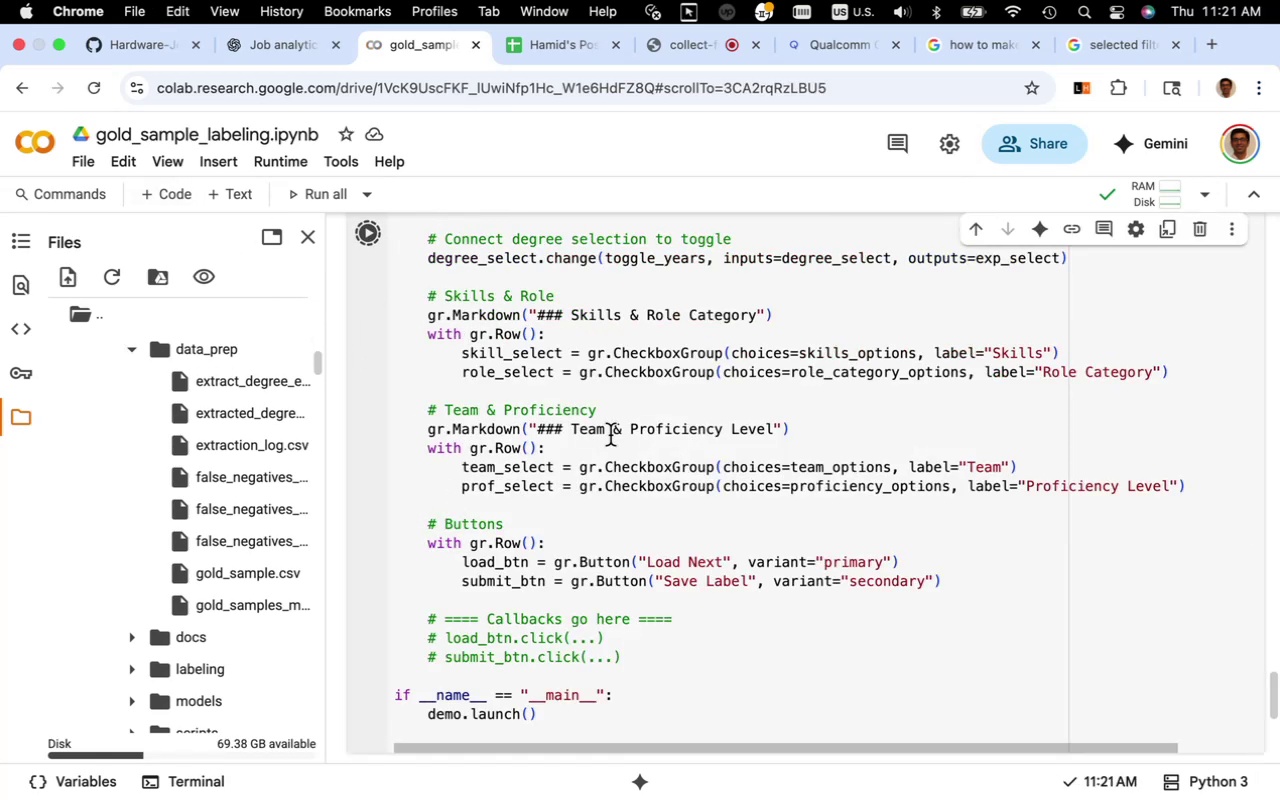 
scroll: coordinate [782, 530], scroll_direction: down, amount: 9.0
 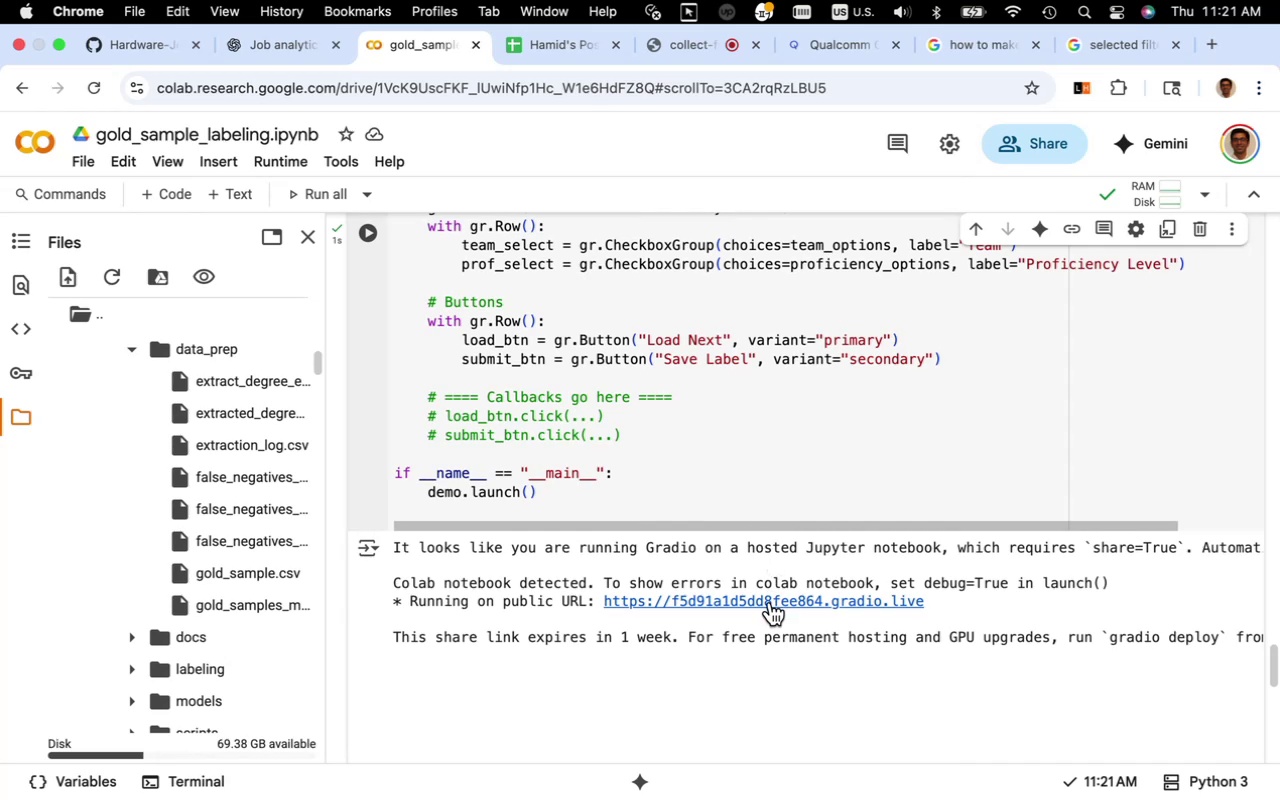 
left_click([770, 602])
 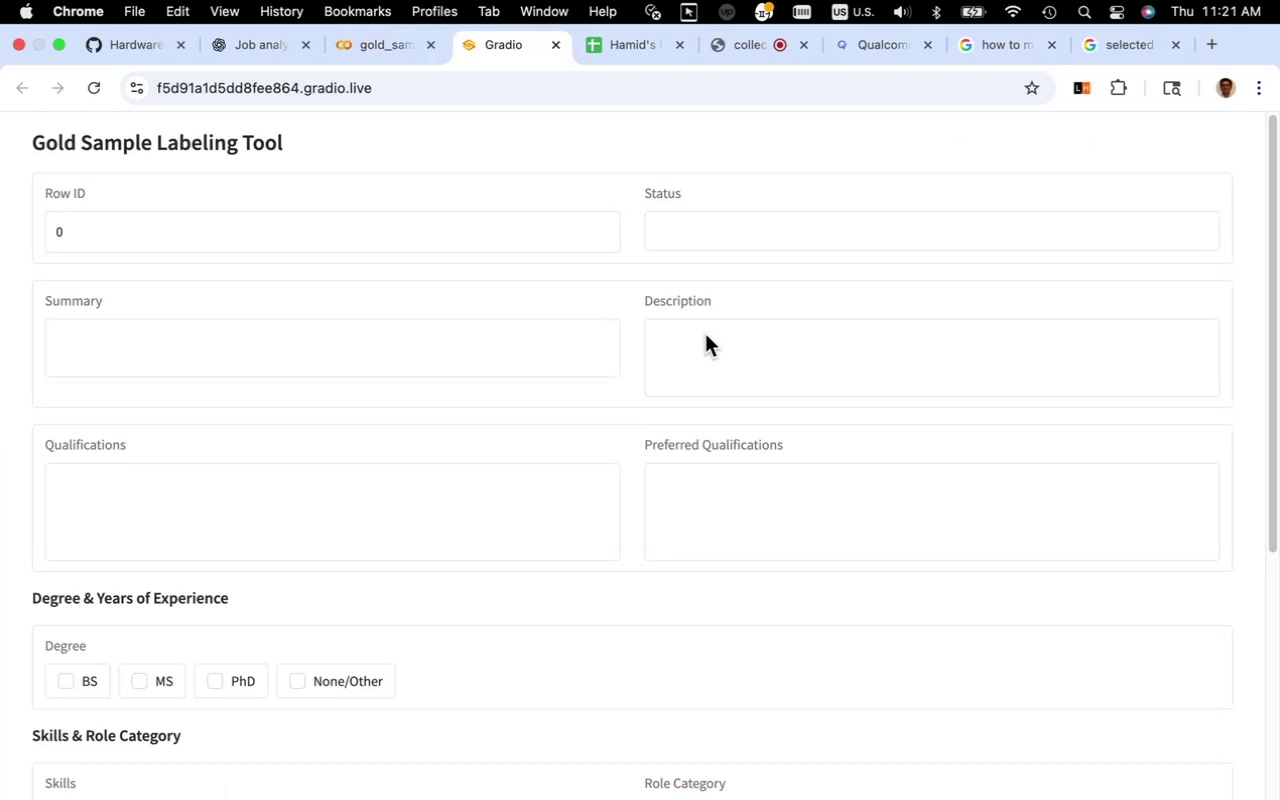 
wait(6.56)
 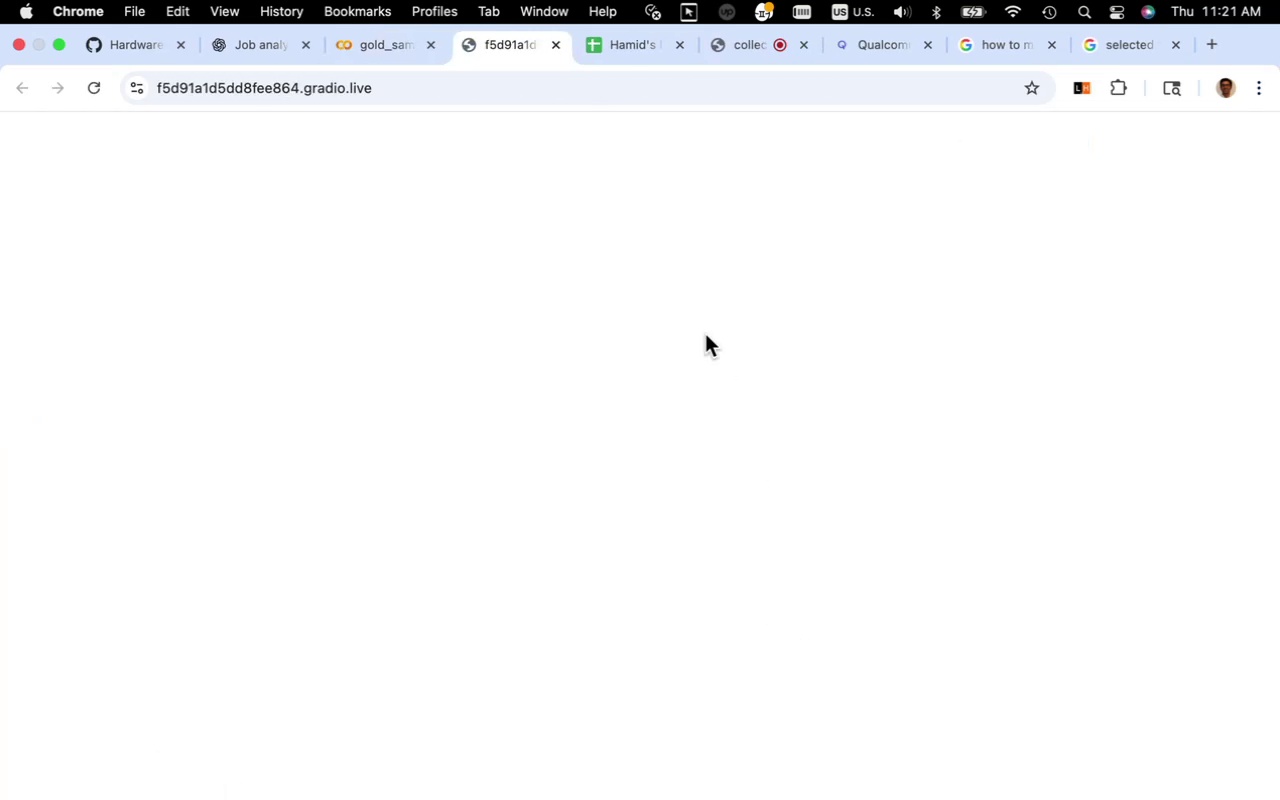 
scroll: coordinate [488, 498], scroll_direction: down, amount: 18.0
 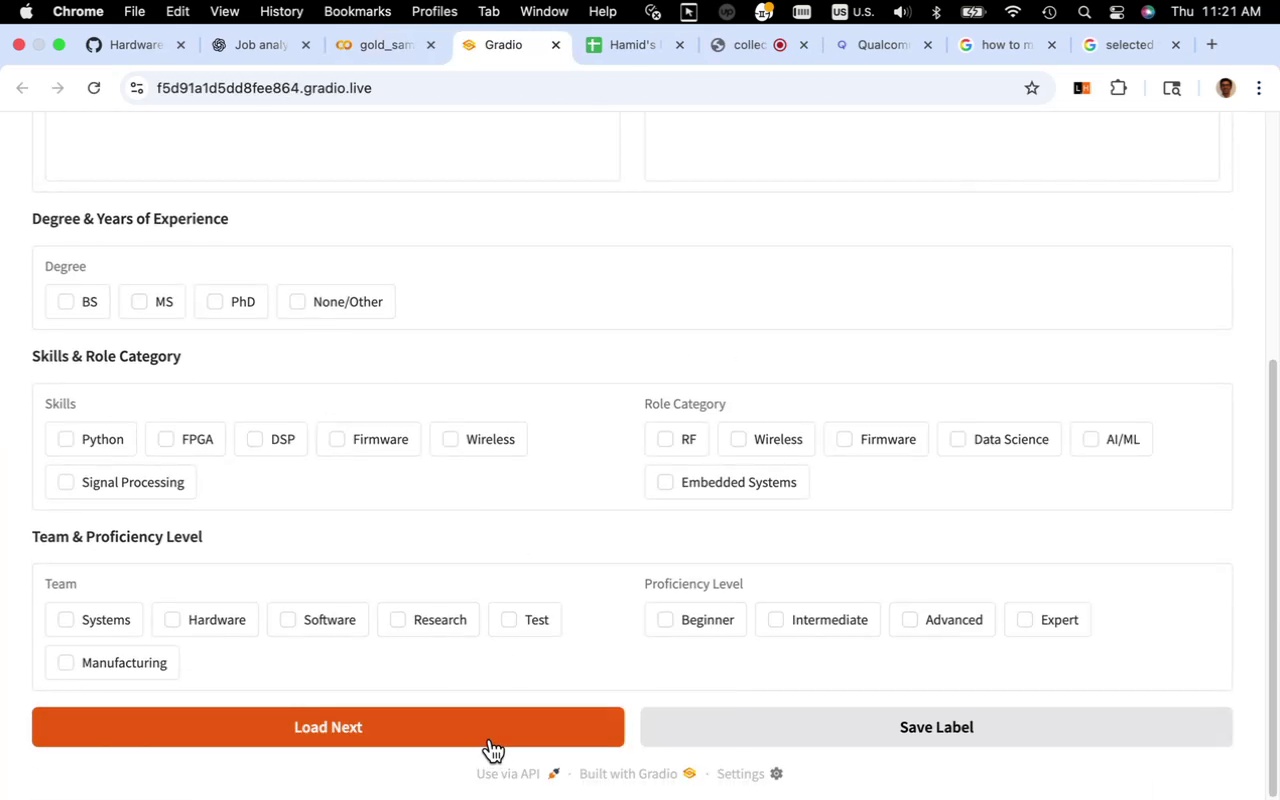 
left_click([490, 738])
 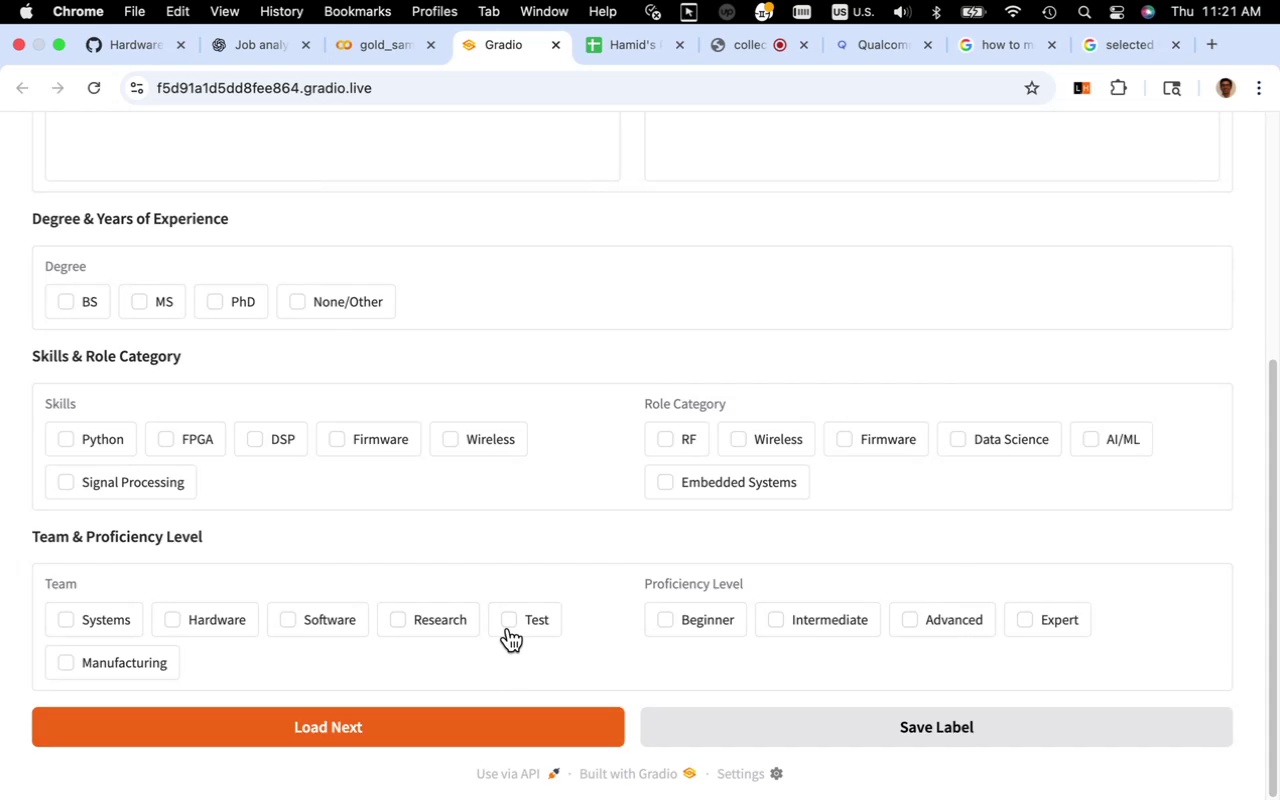 
scroll: coordinate [537, 558], scroll_direction: up, amount: 8.0
 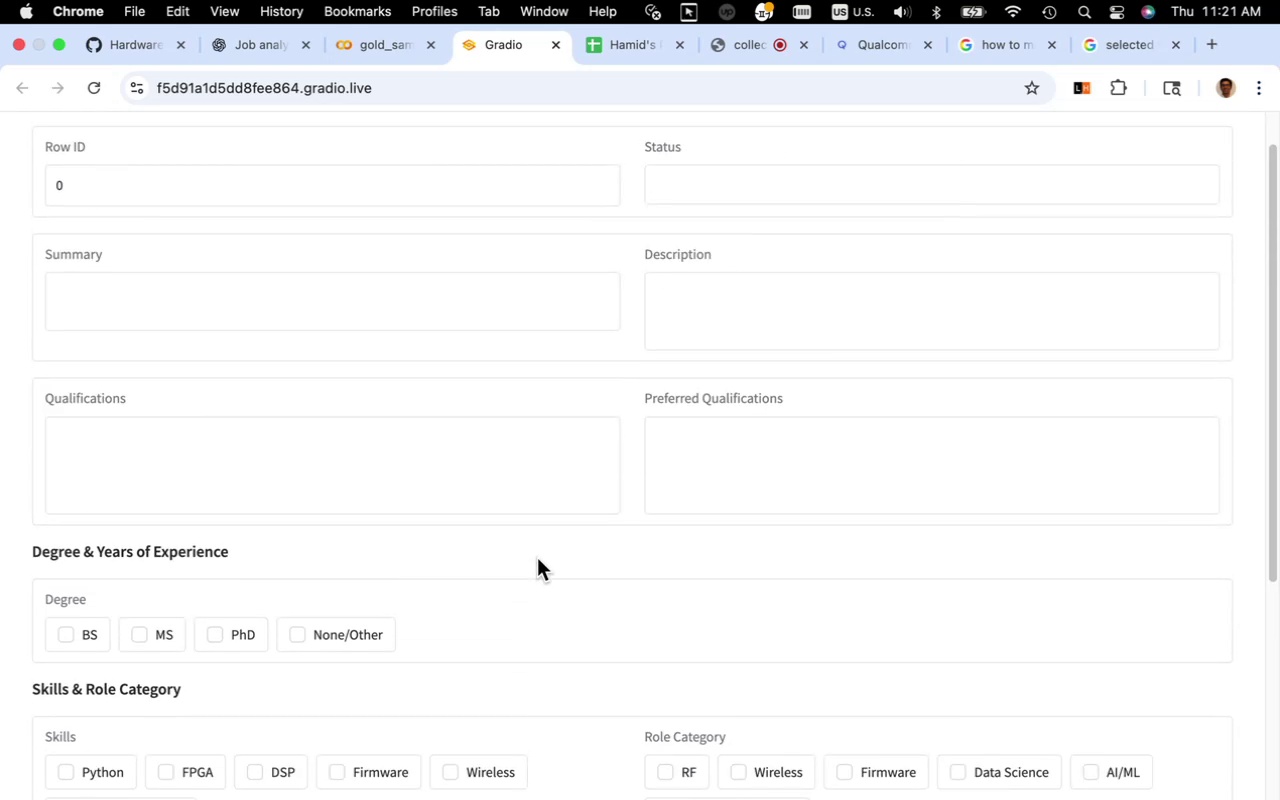 
scroll: coordinate [537, 558], scroll_direction: down, amount: 9.0
 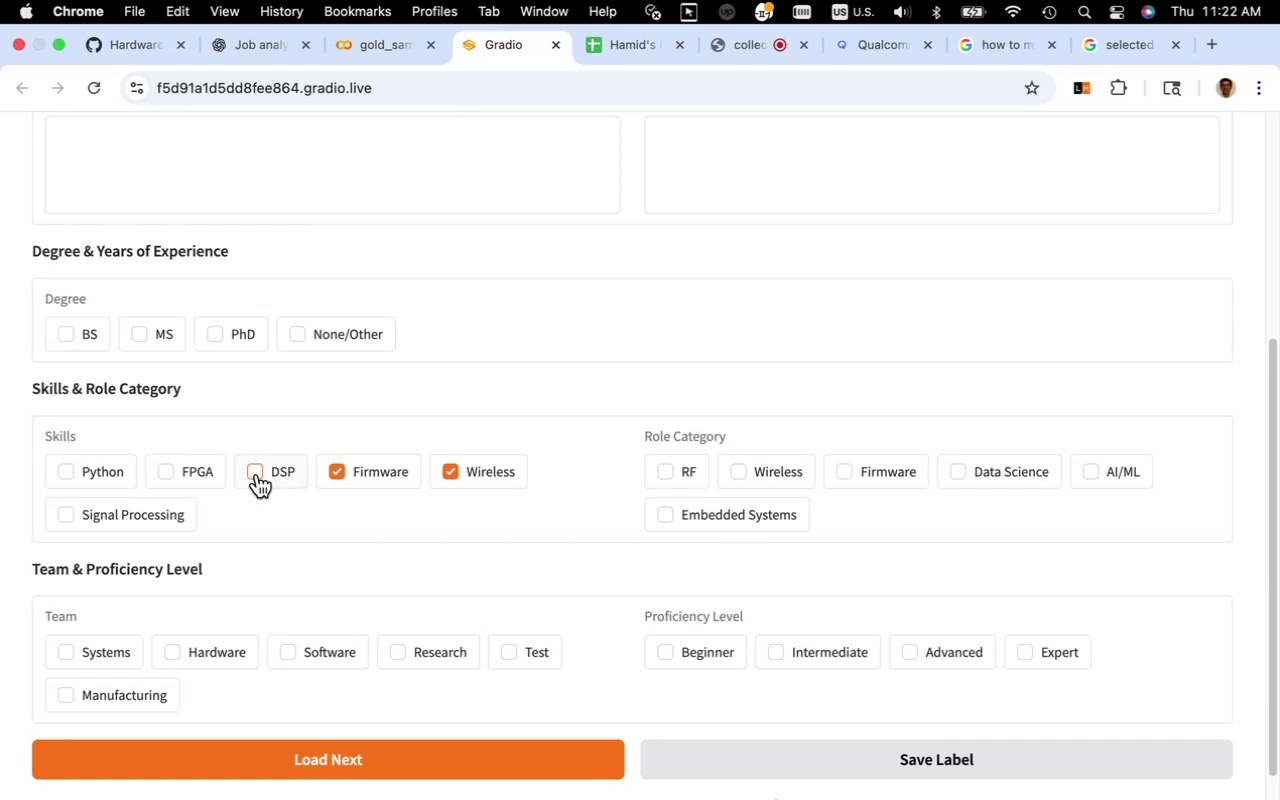 
wait(7.23)
 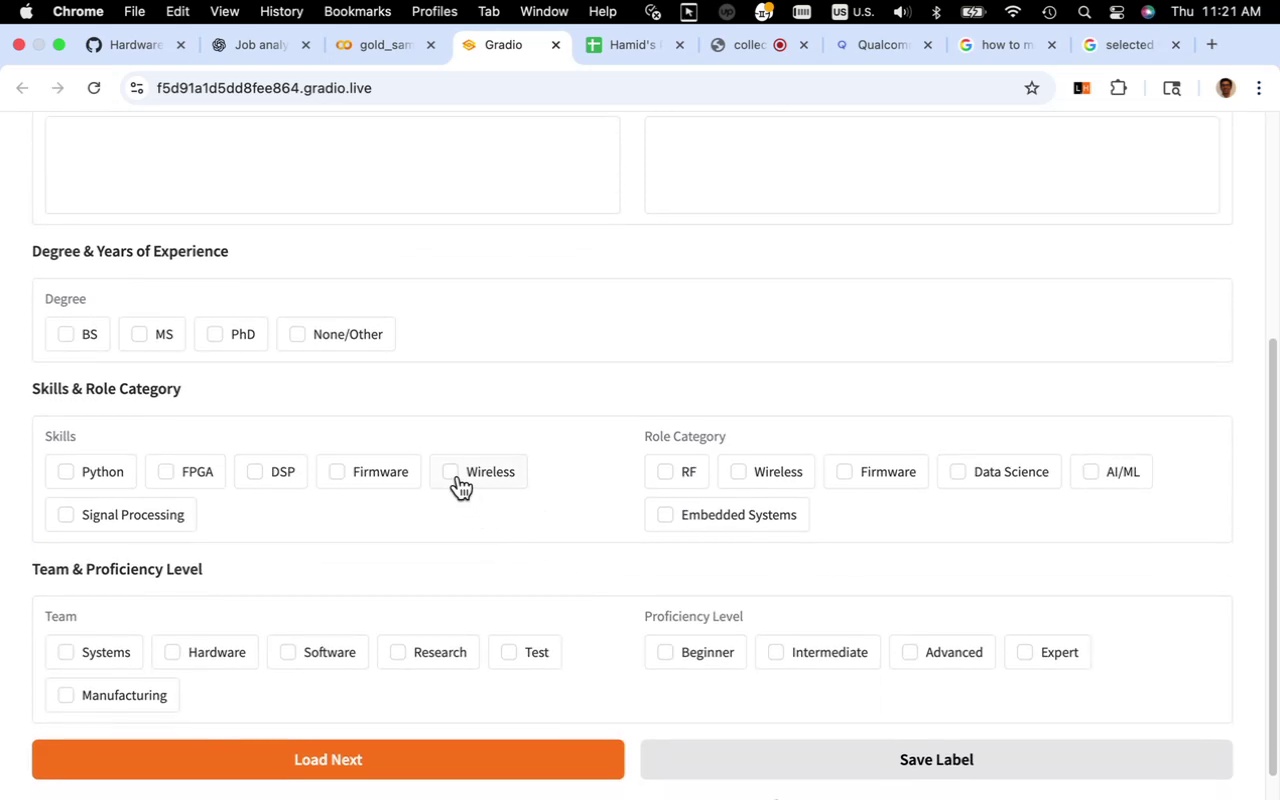 
left_click([162, 472])
 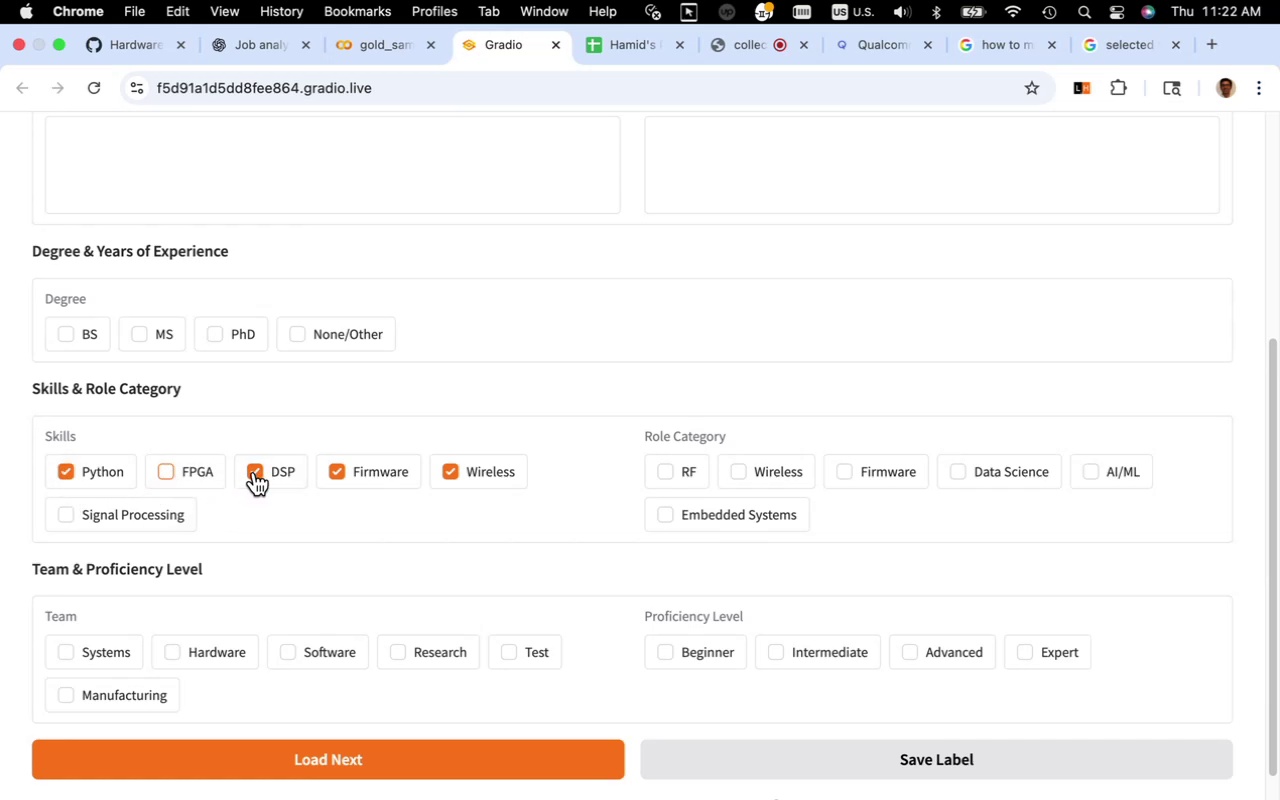 
wait(5.23)
 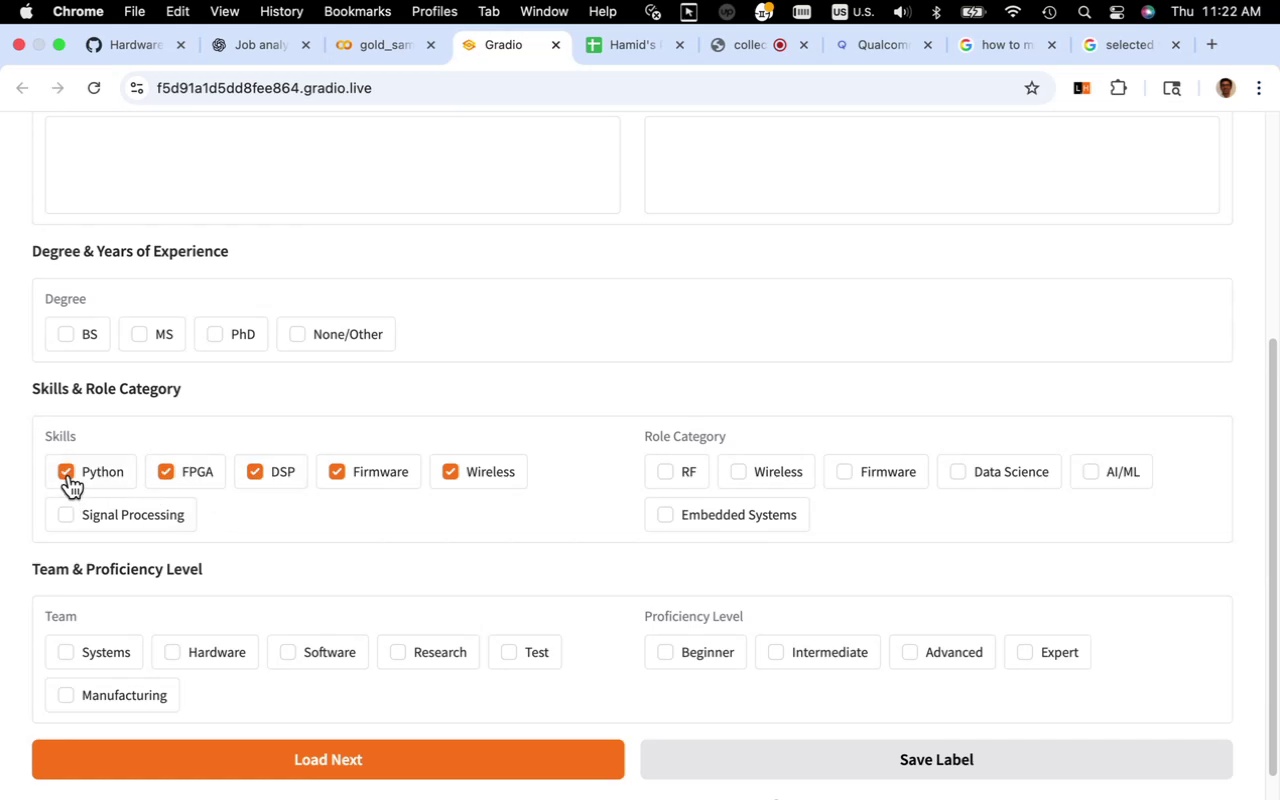 
left_click([72, 474])
 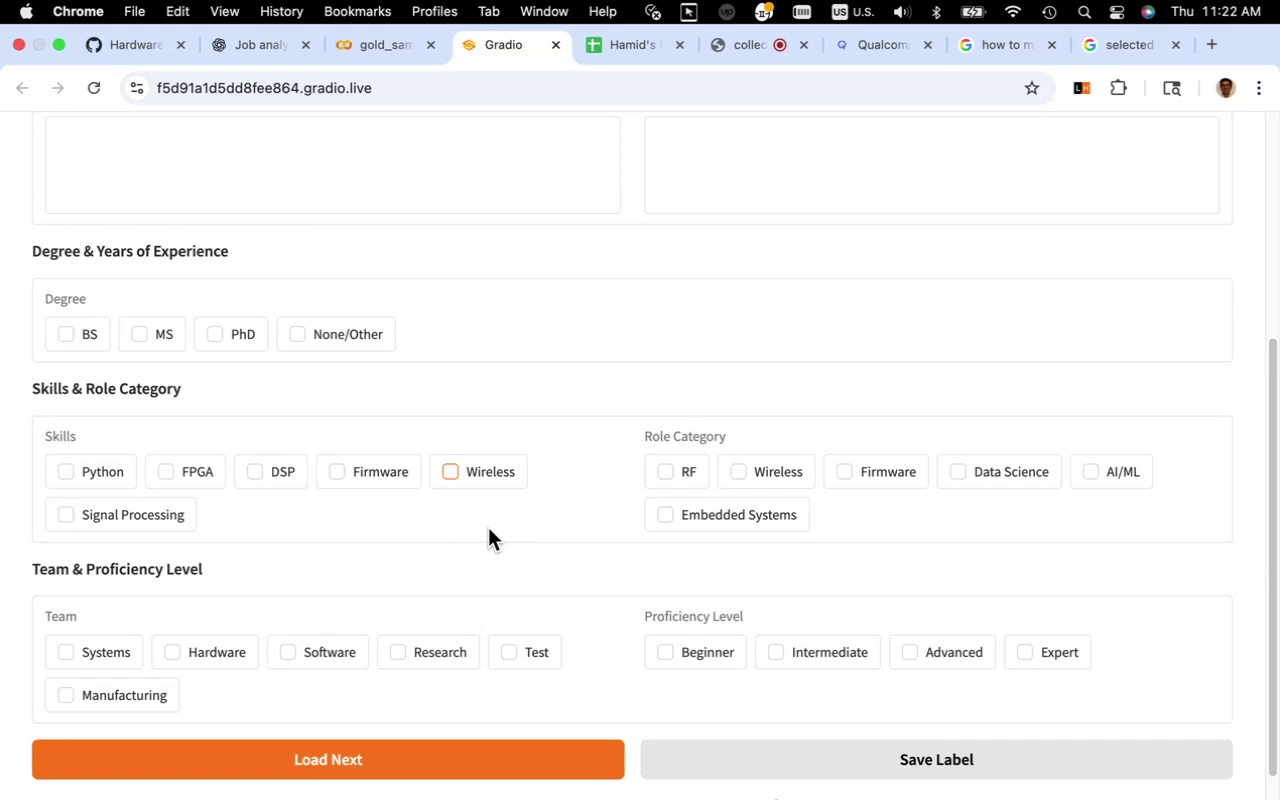 
scroll: coordinate [584, 531], scroll_direction: down, amount: 5.0
 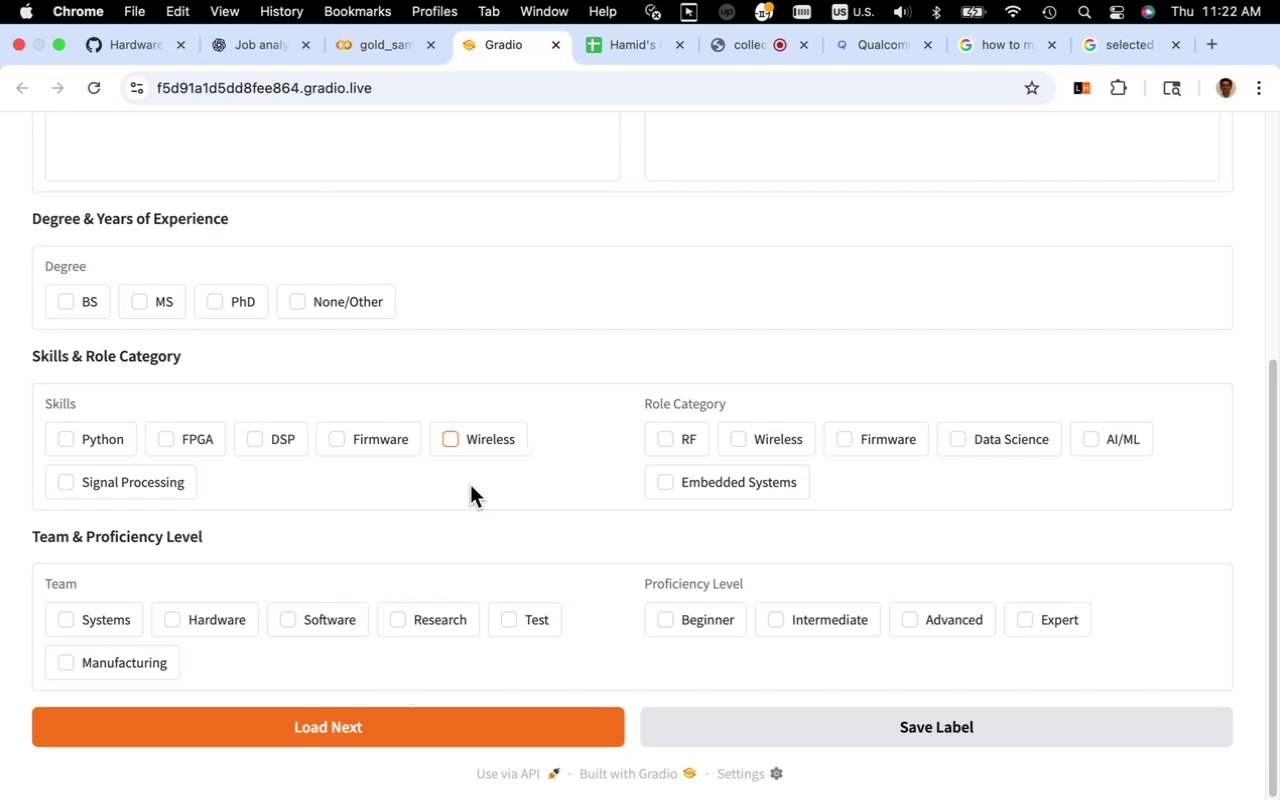 
wait(43.98)
 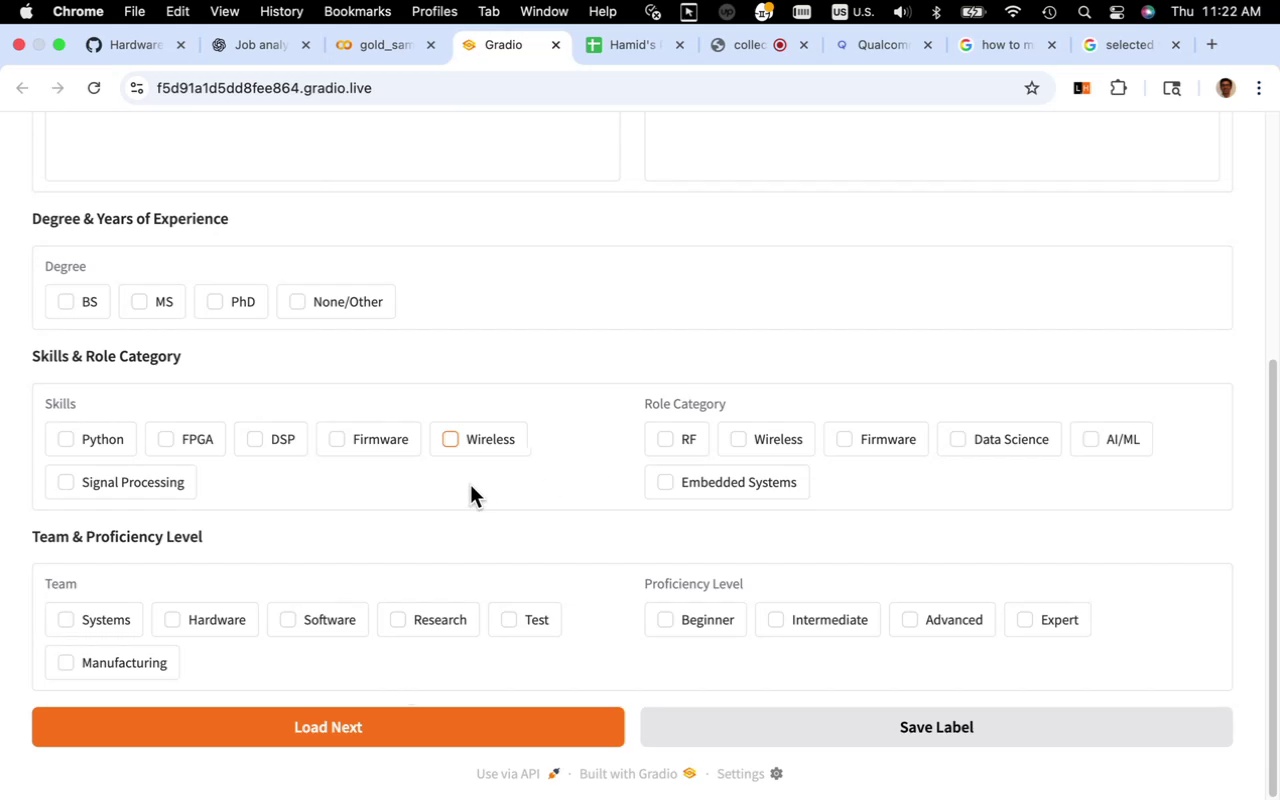 
scroll: coordinate [477, 434], scroll_direction: up, amount: 1.0
 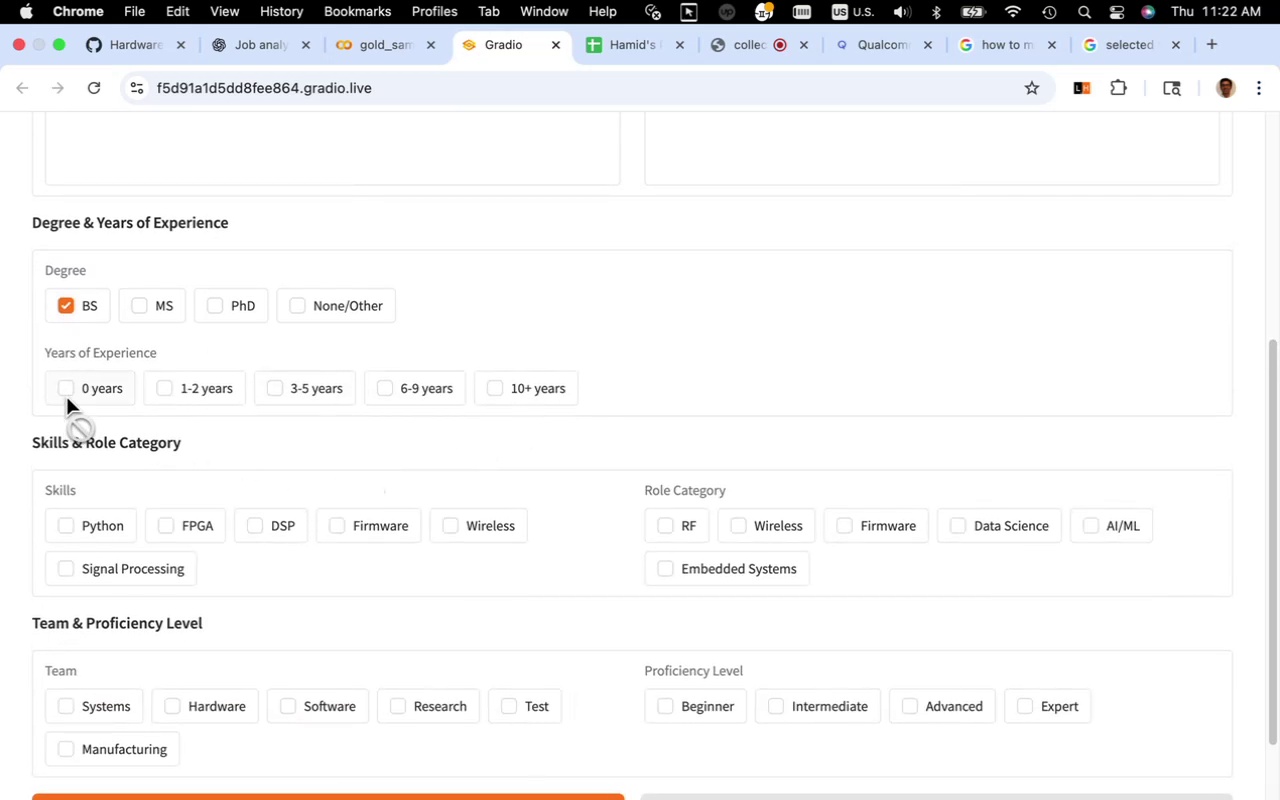 
left_click([70, 386])
 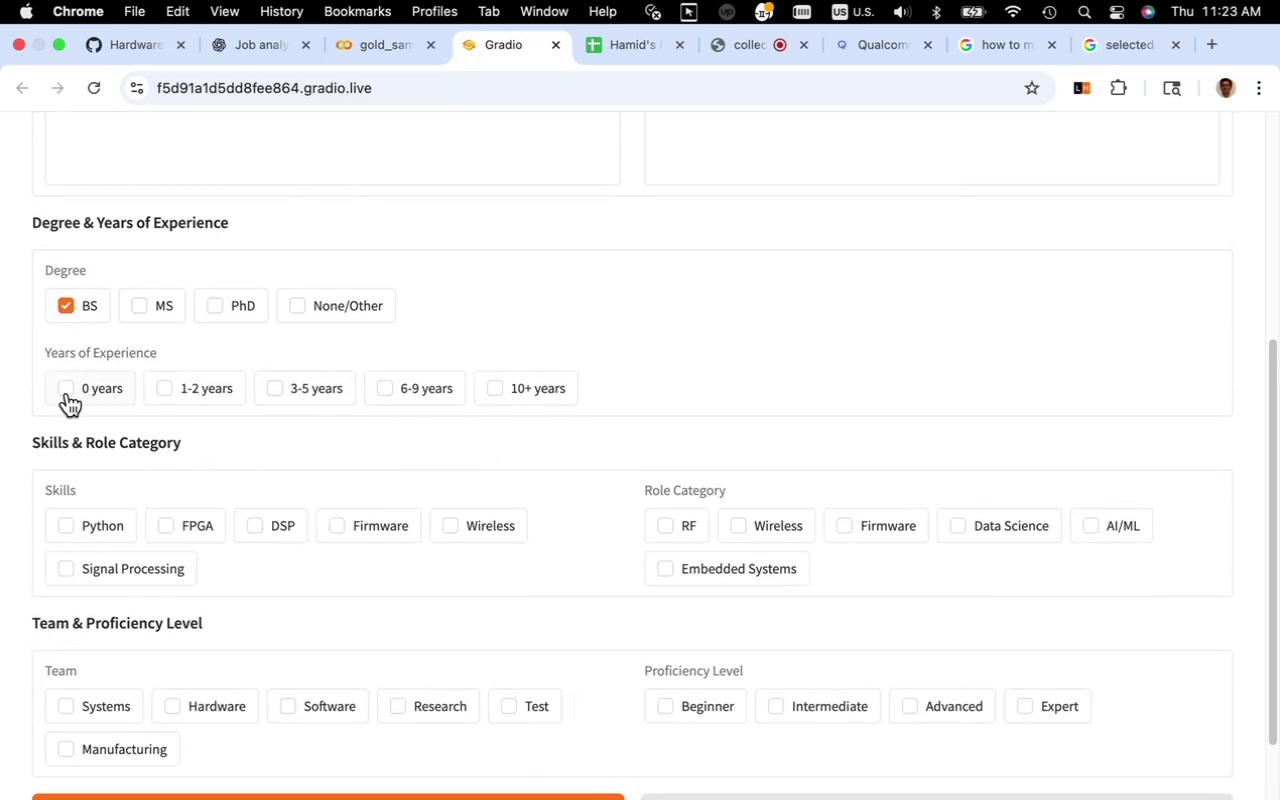 
left_click([69, 391])
 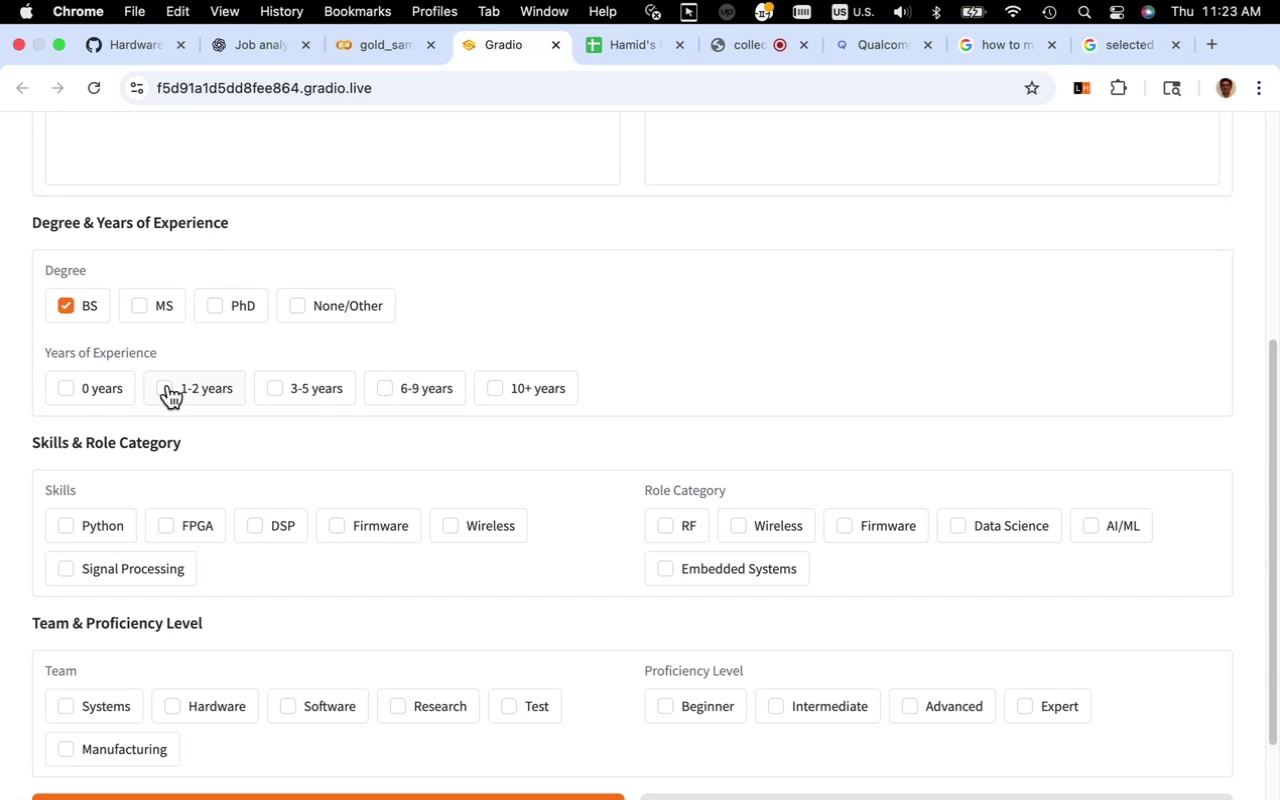 
left_click([165, 392])
 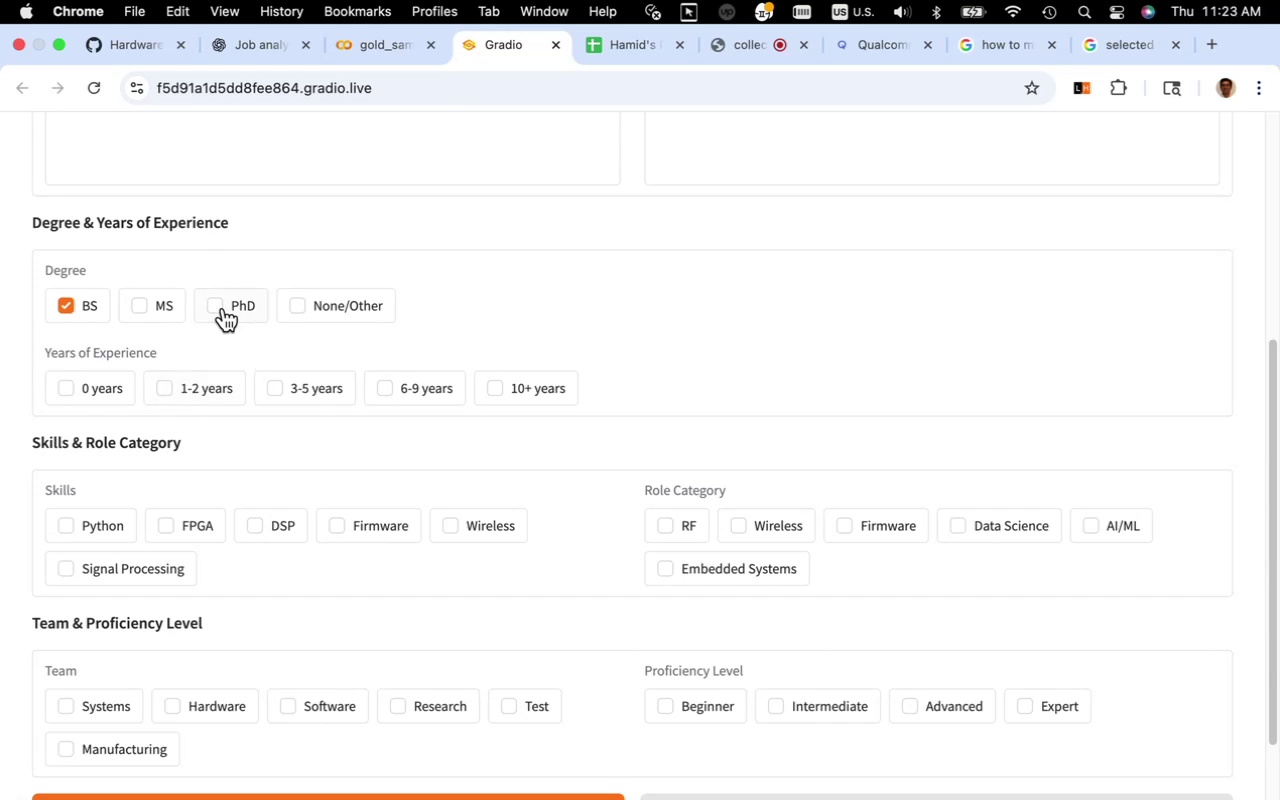 
left_click([217, 308])
 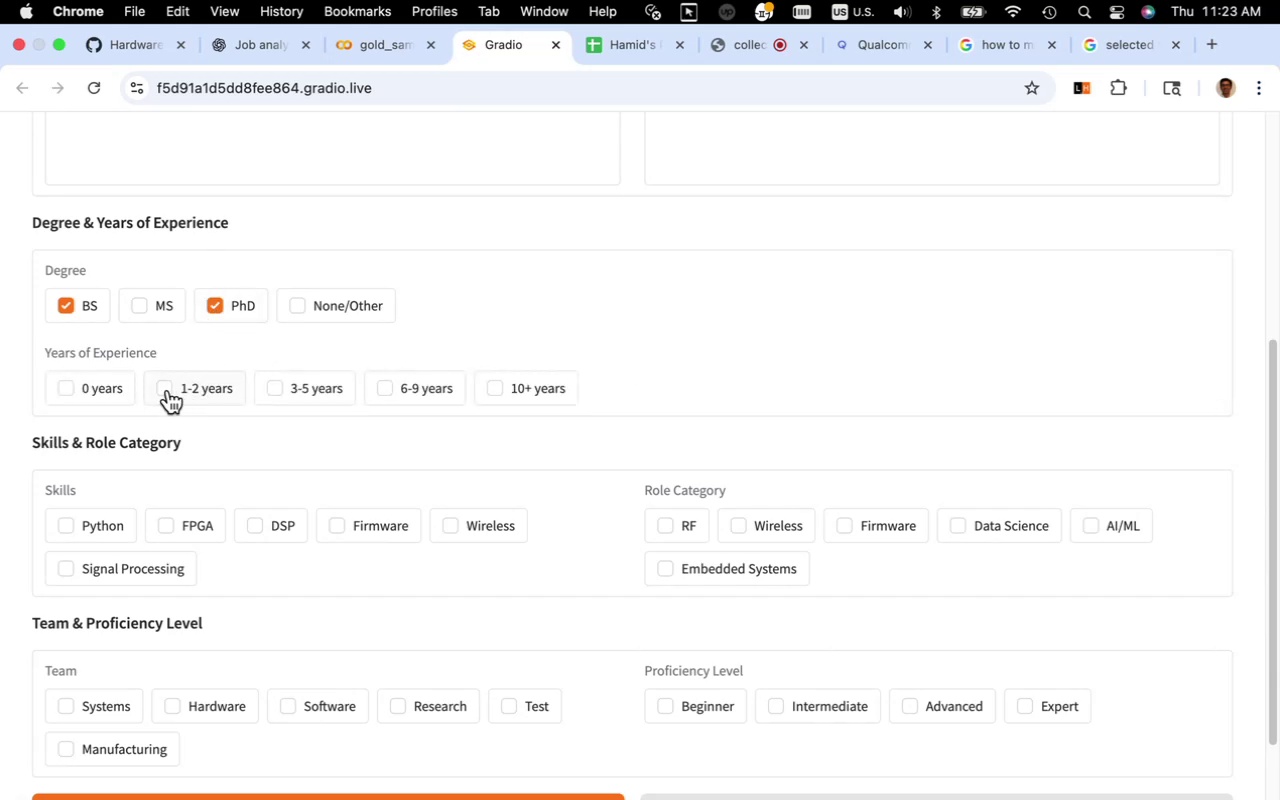 
left_click([71, 387])
 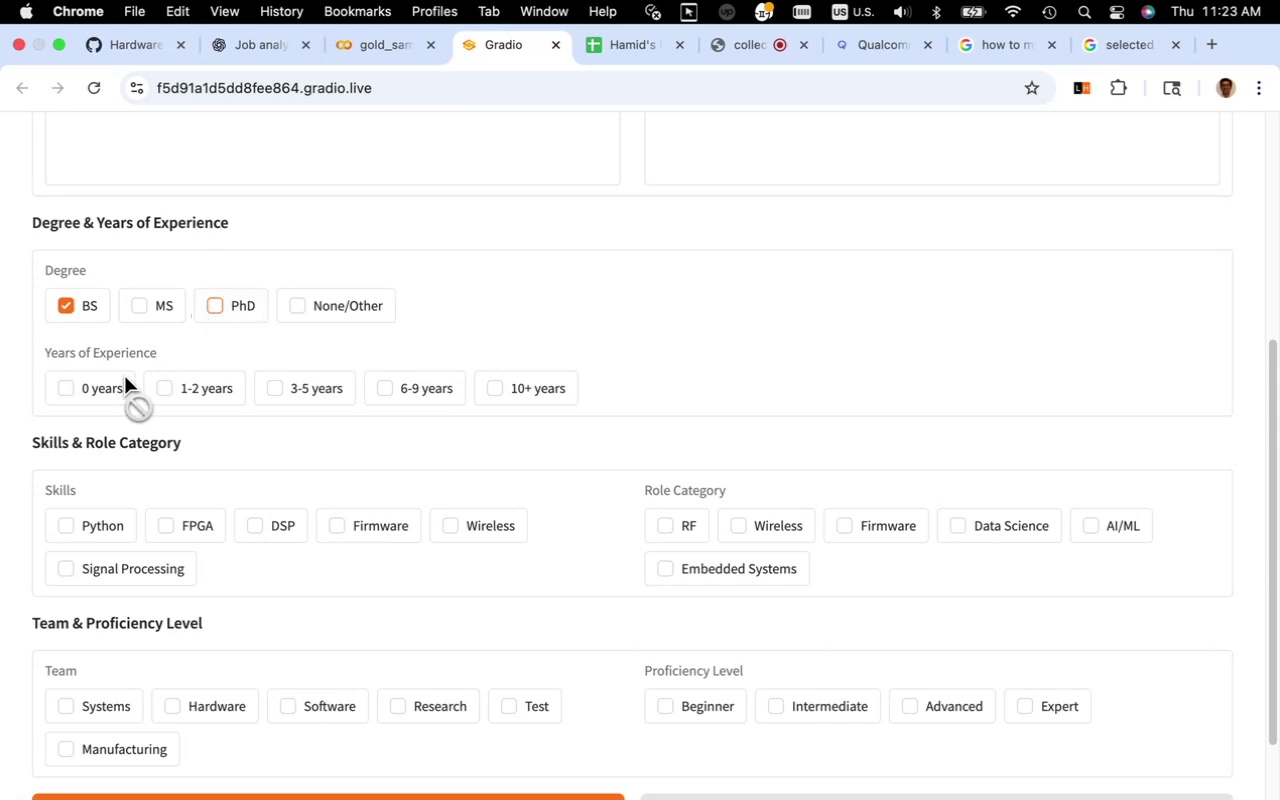 
wait(5.22)
 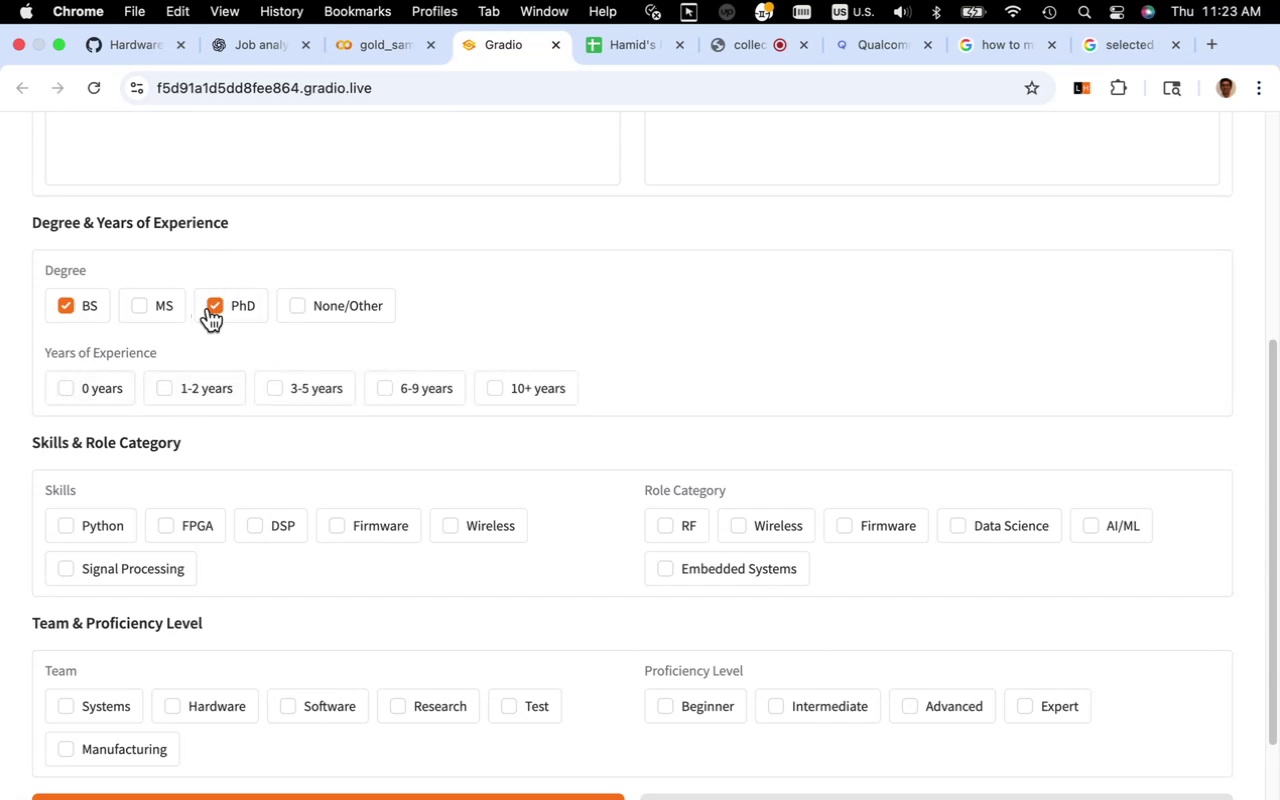 
left_click([70, 393])
 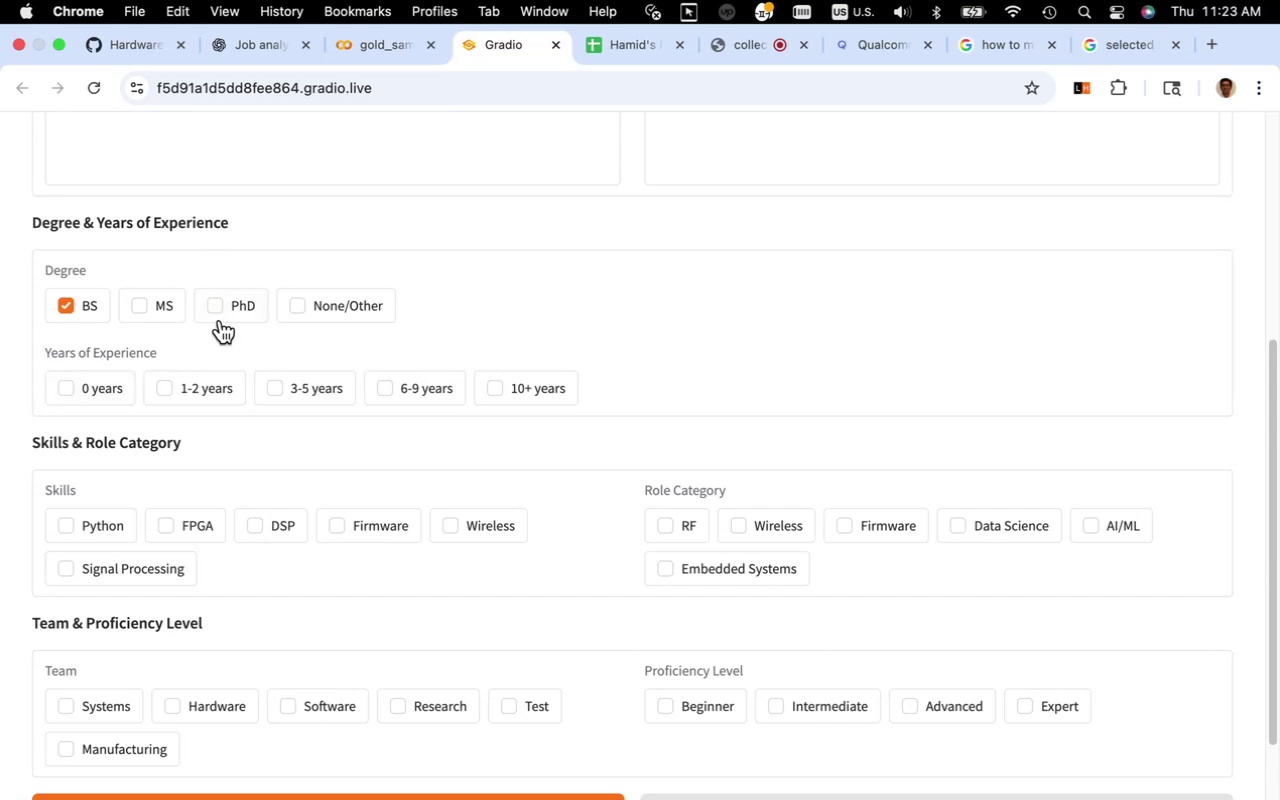 
left_click([220, 309])
 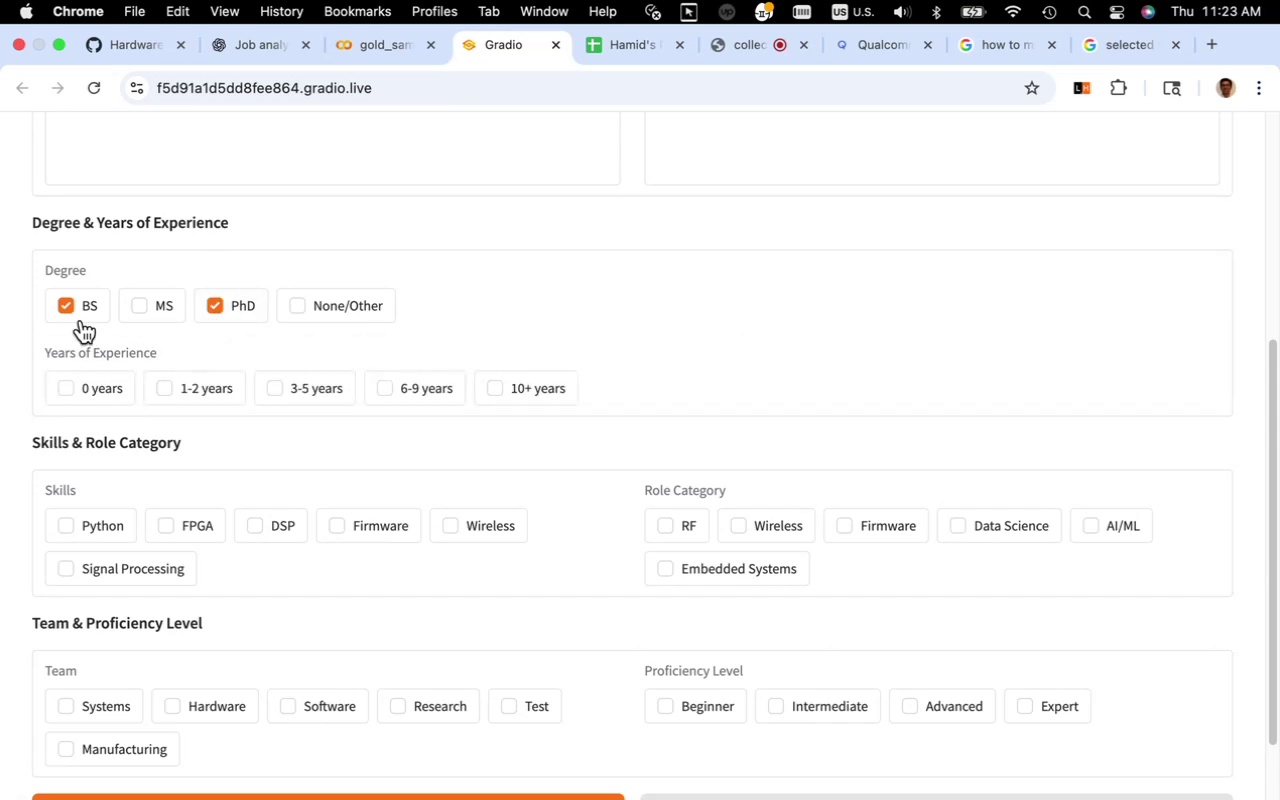 
left_click([68, 306])
 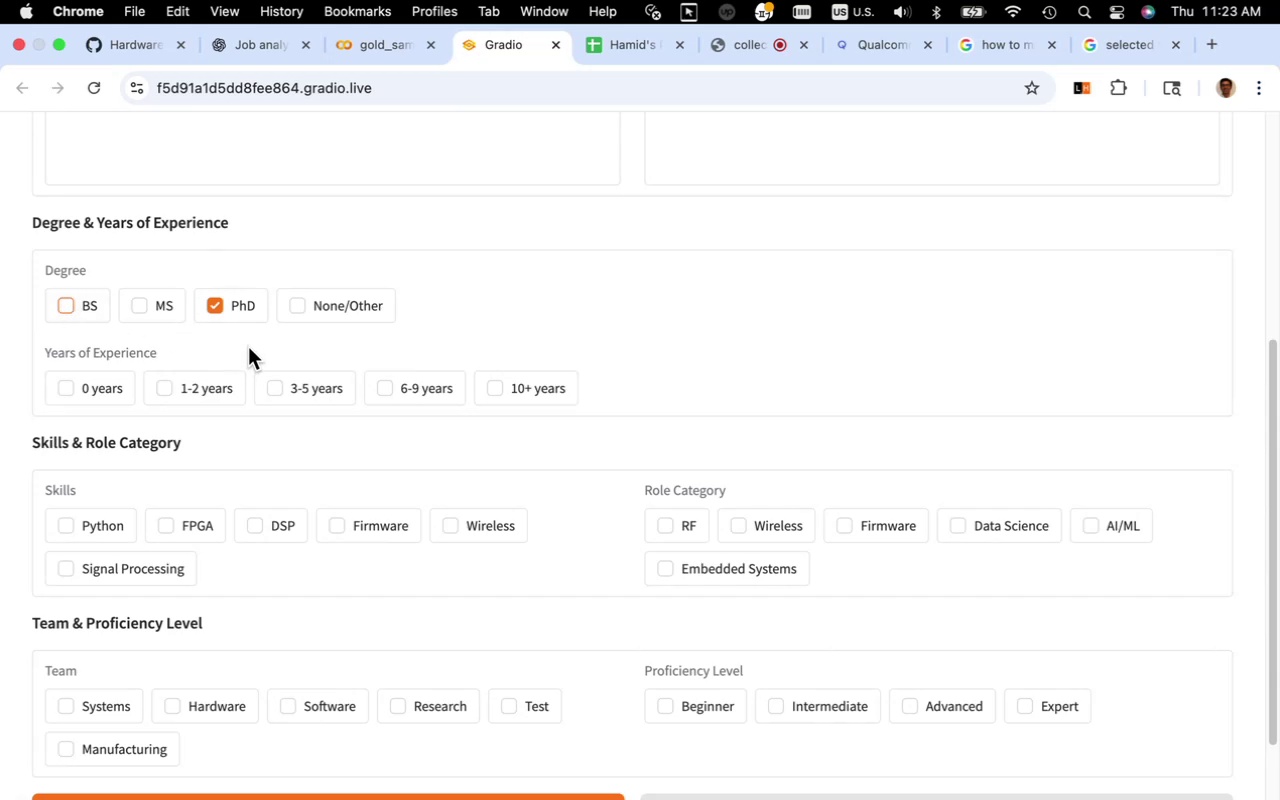 
wait(7.32)
 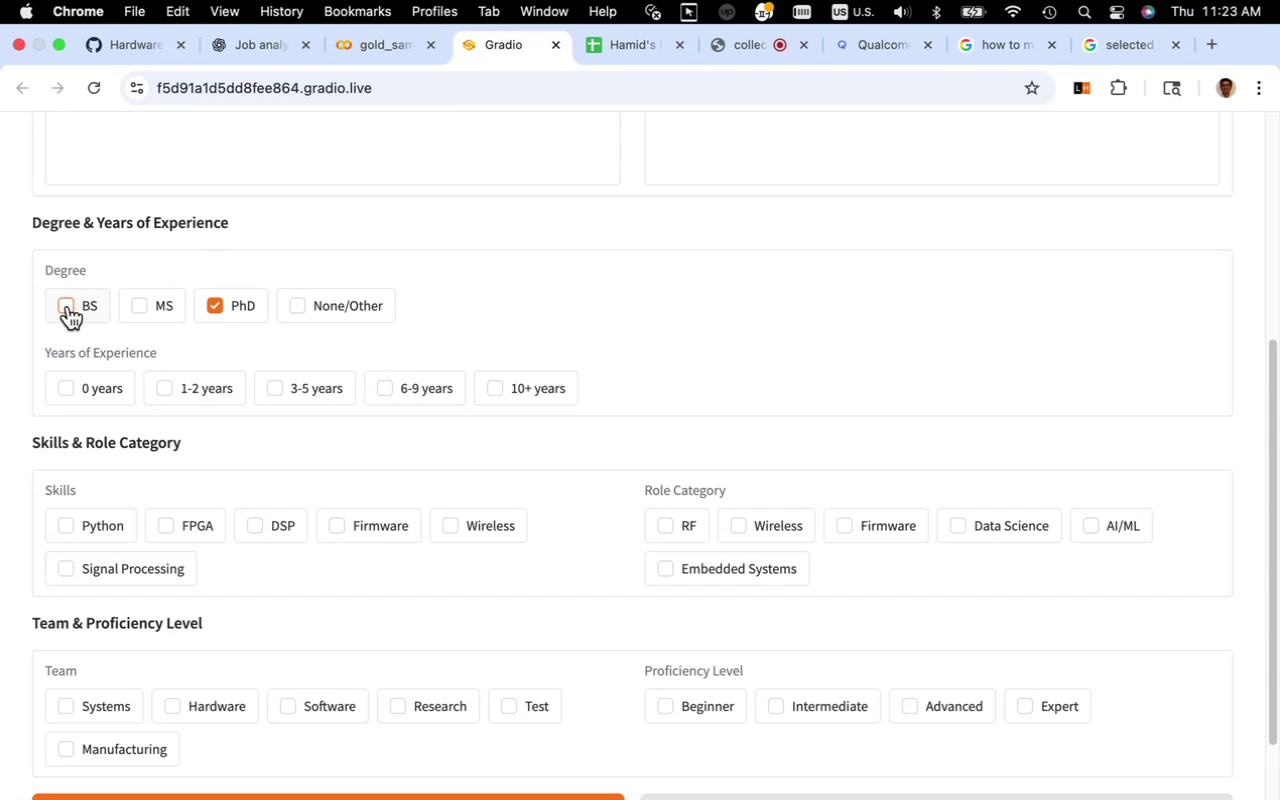 
scroll: coordinate [276, 342], scroll_direction: down, amount: 5.0
 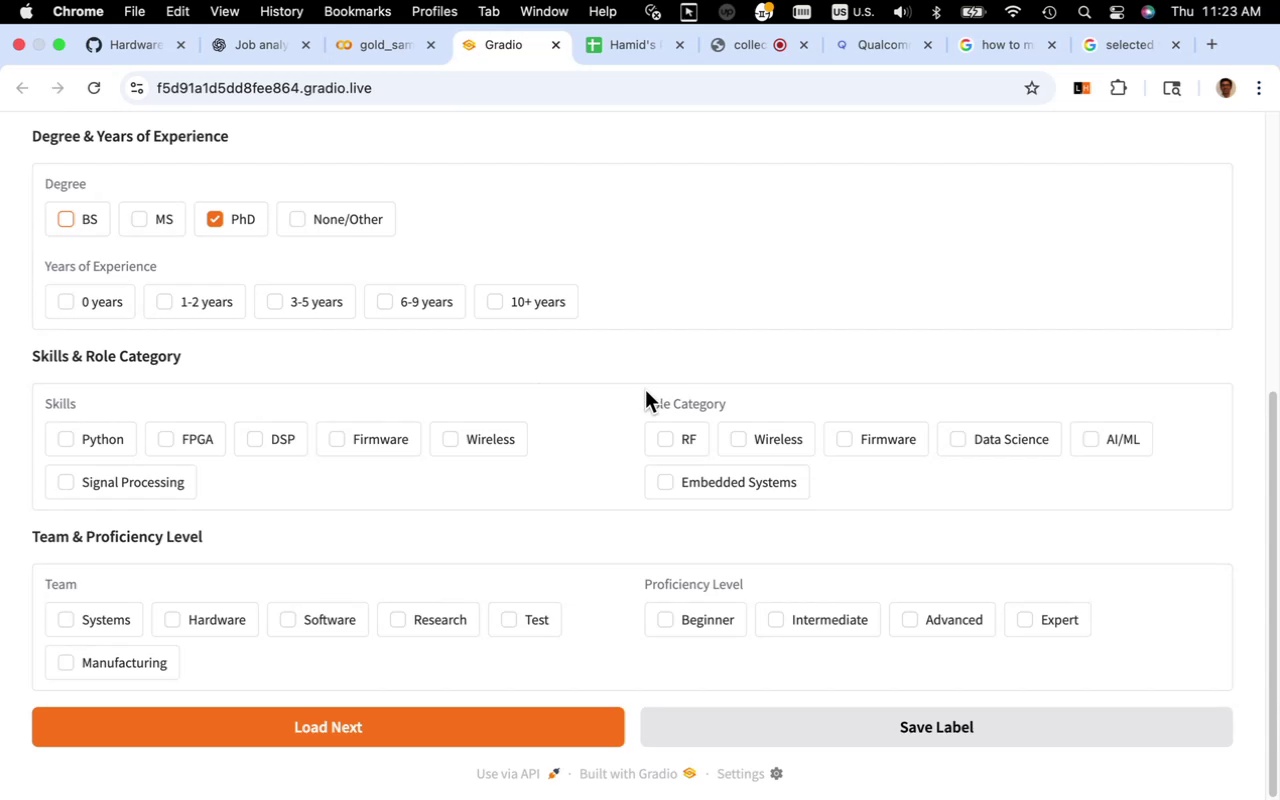 
wait(20.84)
 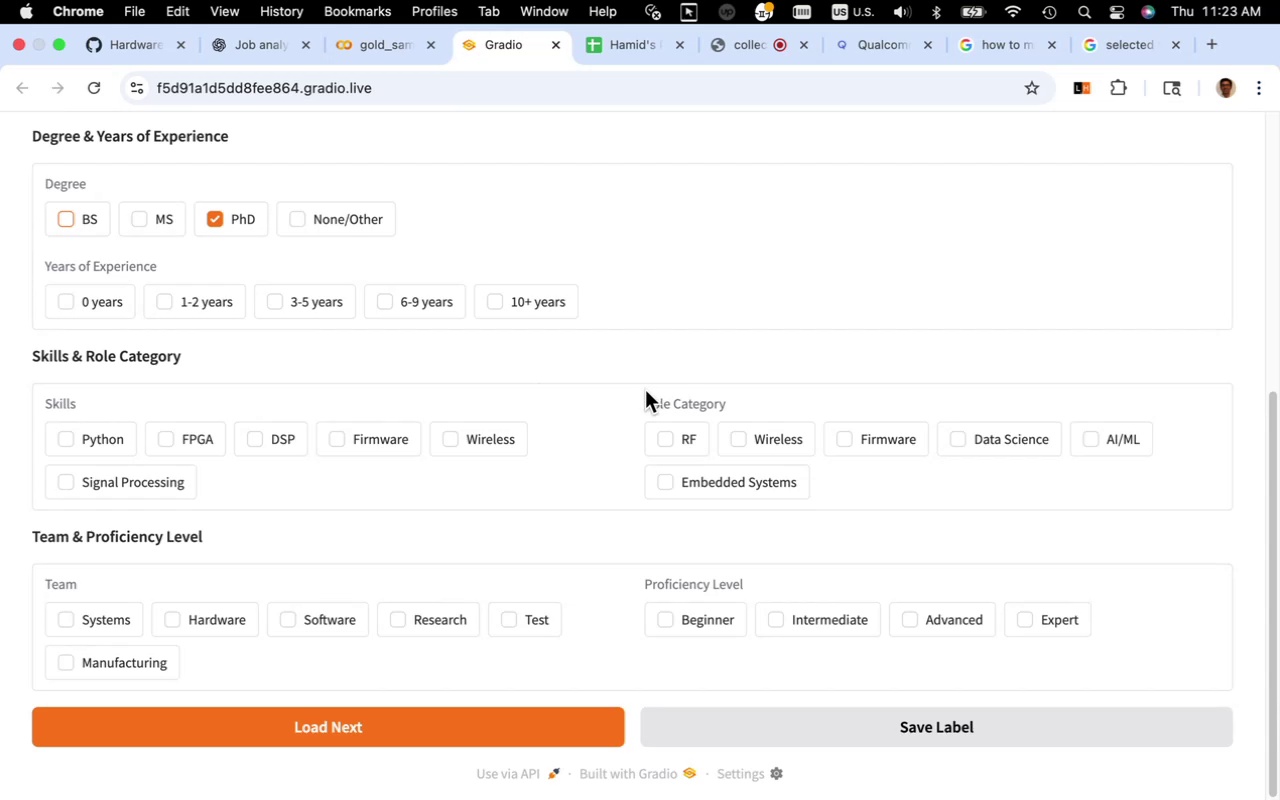 
left_click([610, 452])
 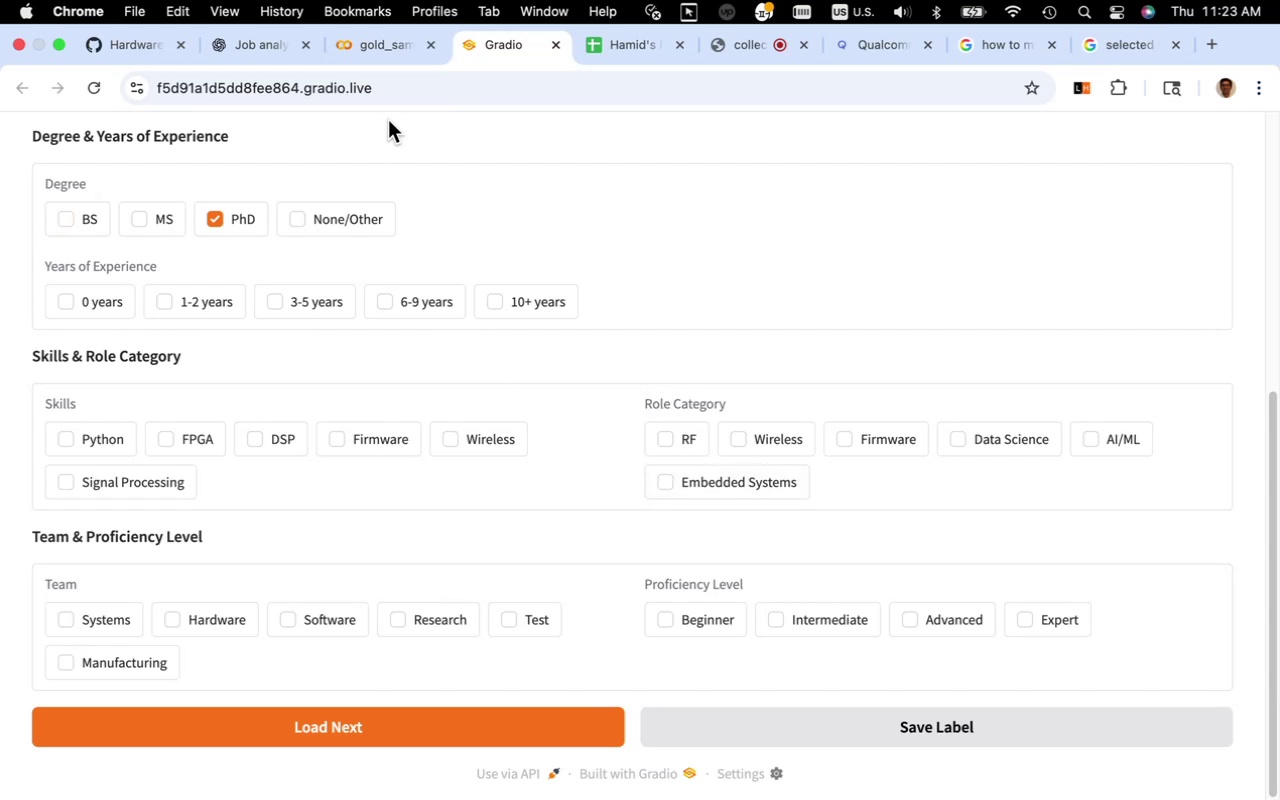 
left_click([396, 50])
 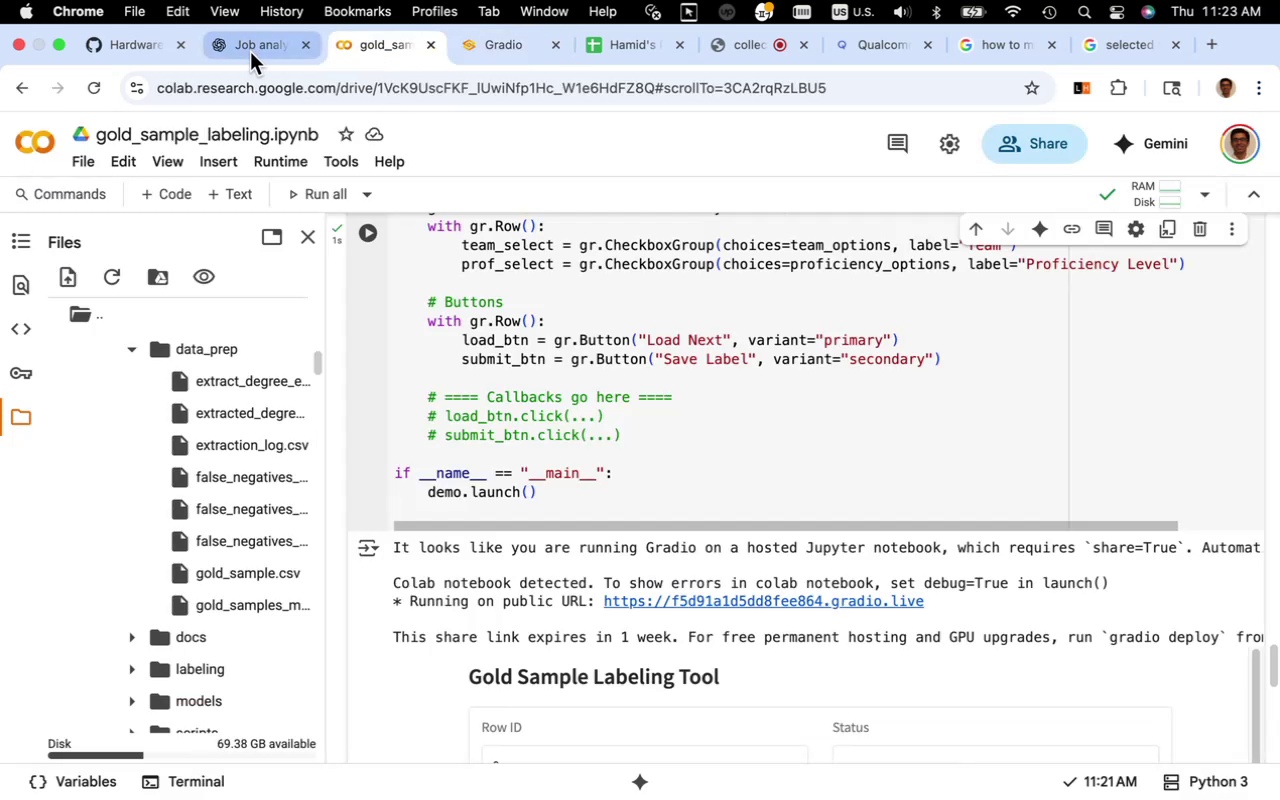 
left_click([250, 52])
 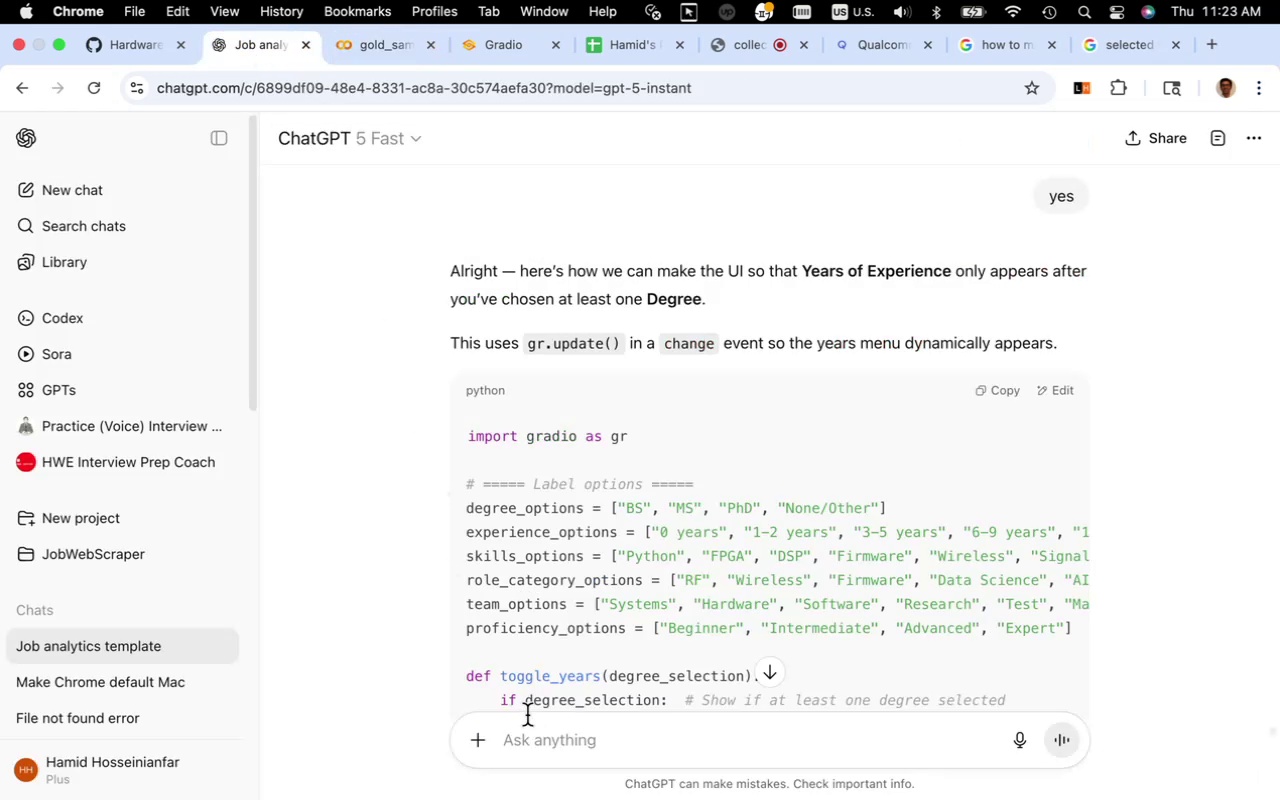 
left_click([536, 727])
 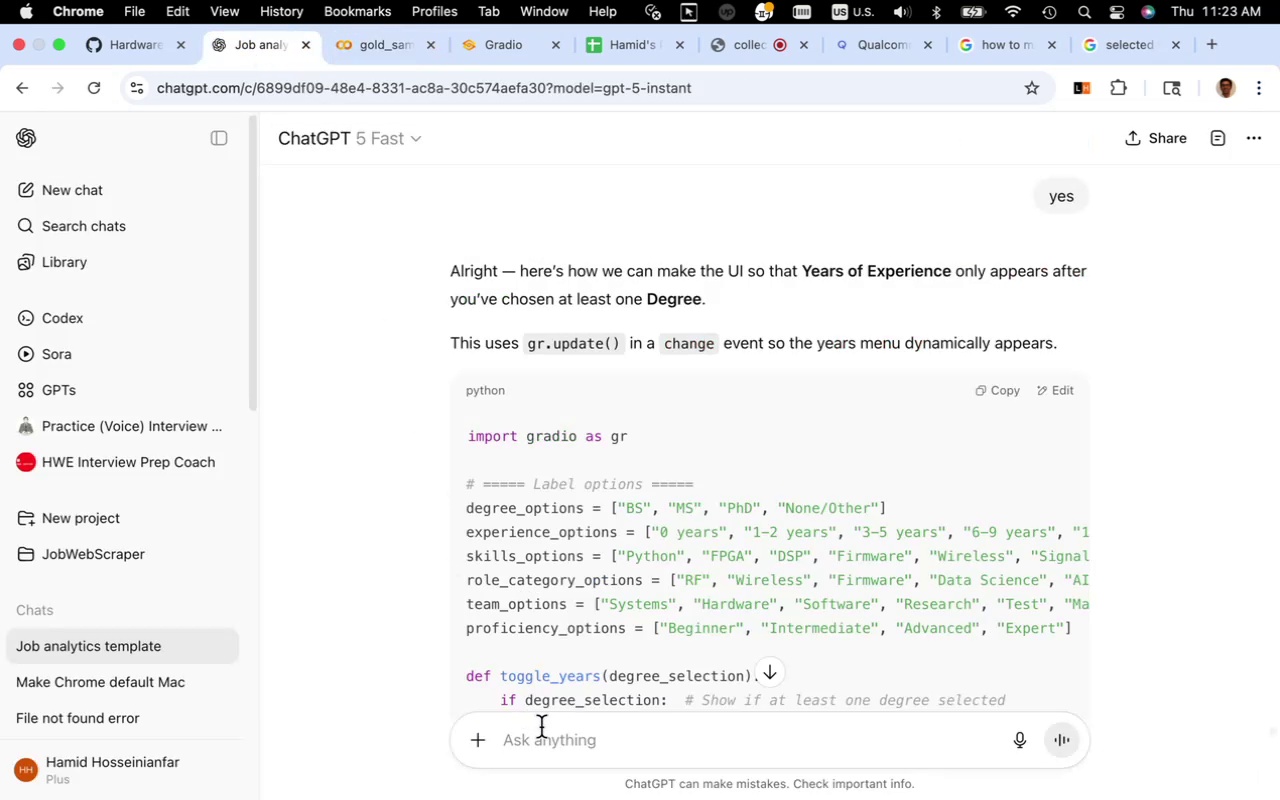 
type(can yo)
 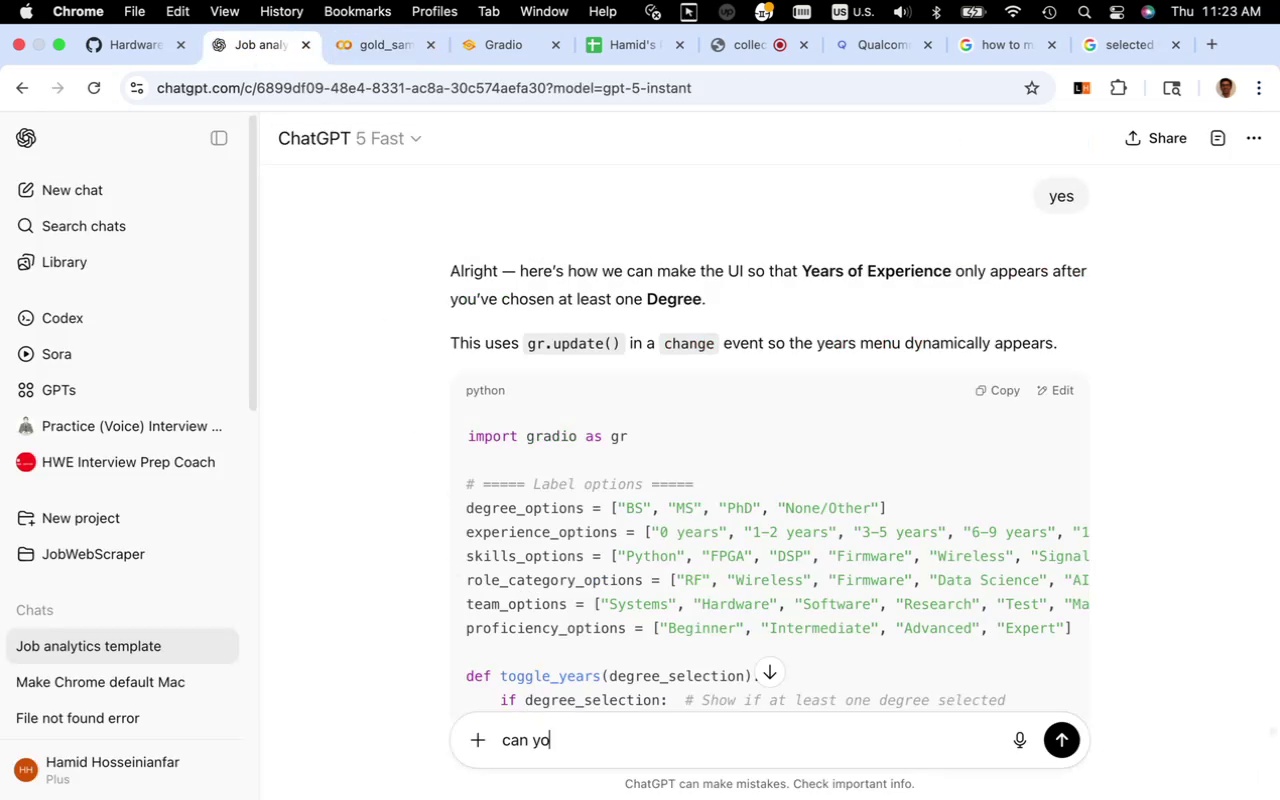 
key(U)
 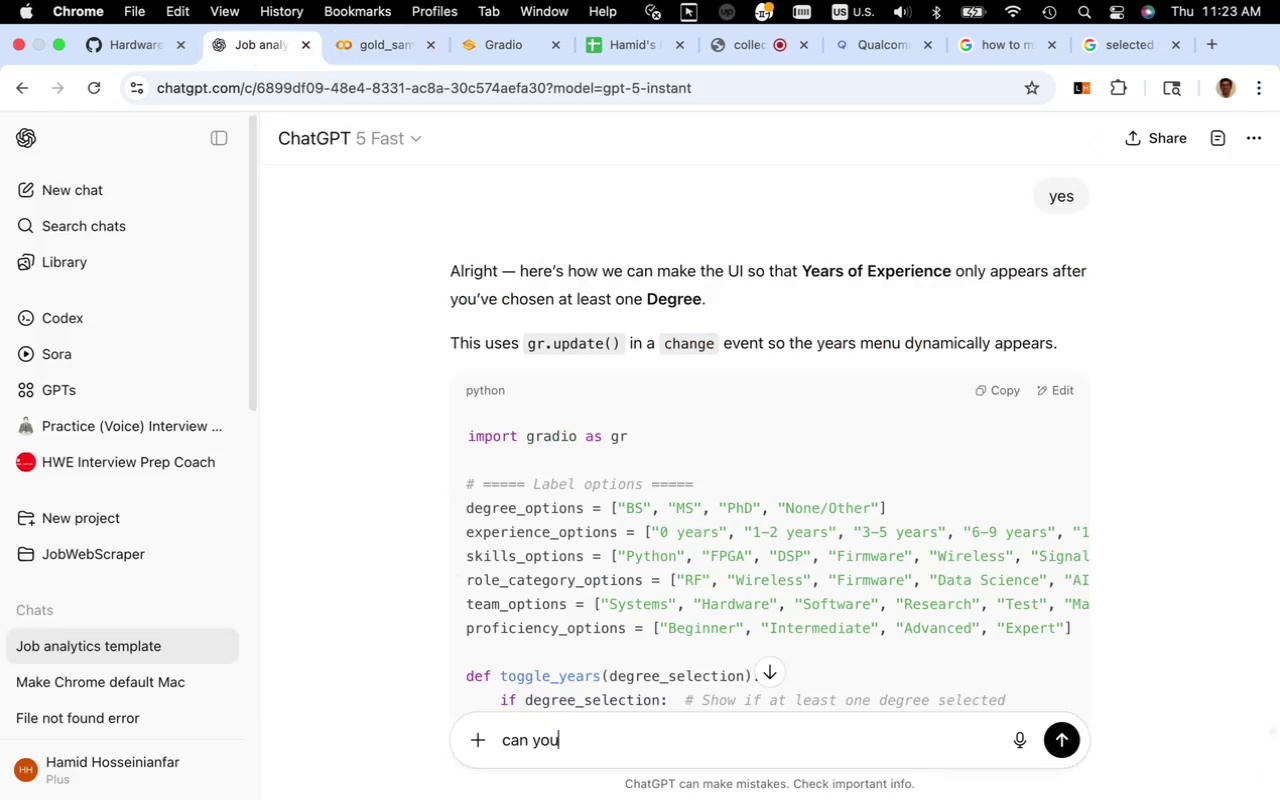 
key(Space)
 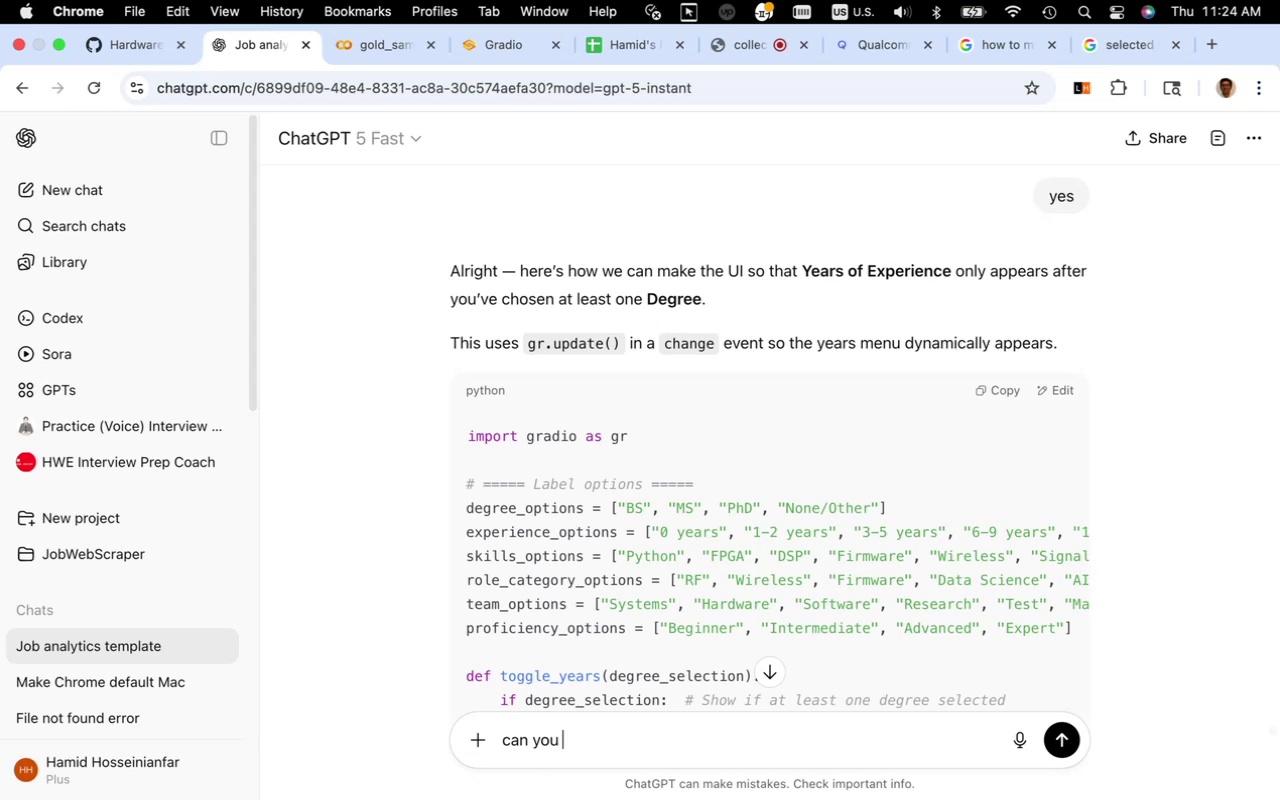 
type(make the menus expandable)
 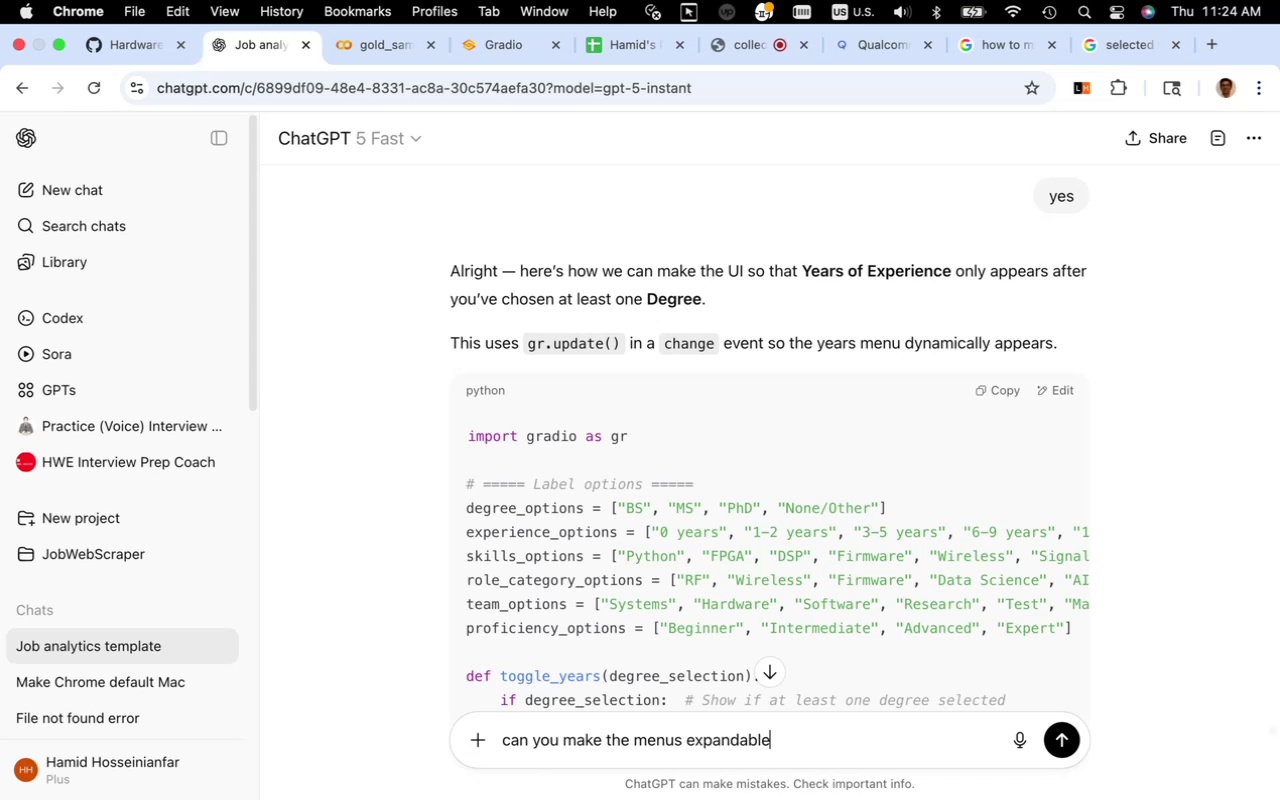 
type( (if skill)
 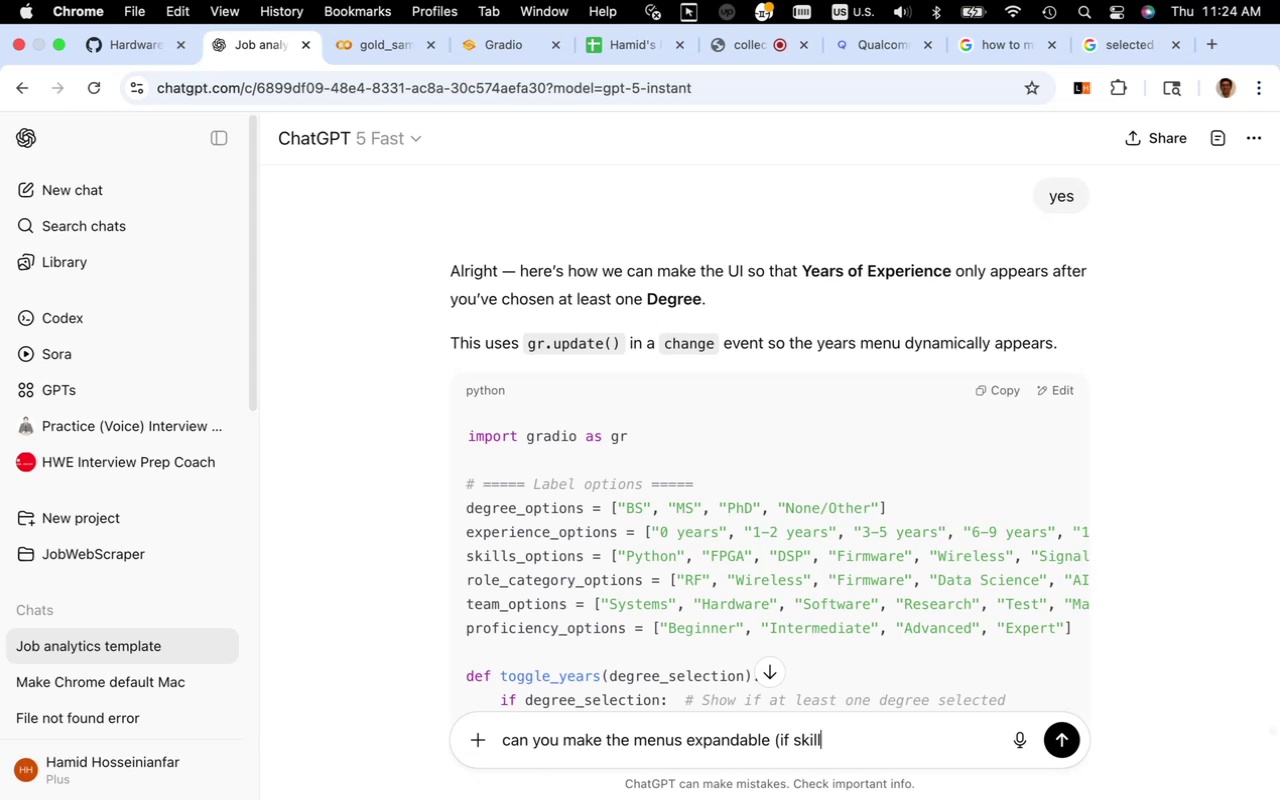 
type( is not included I can add it )
 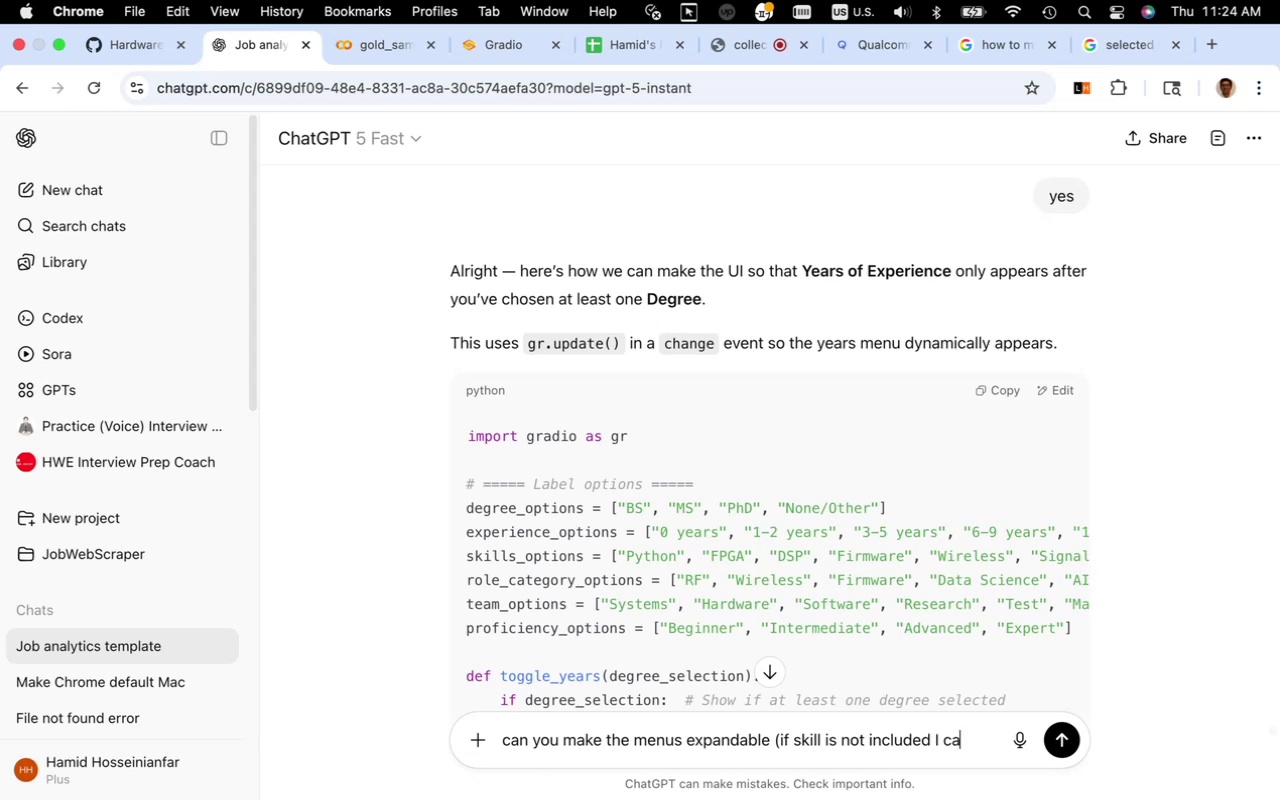 
type(and)
 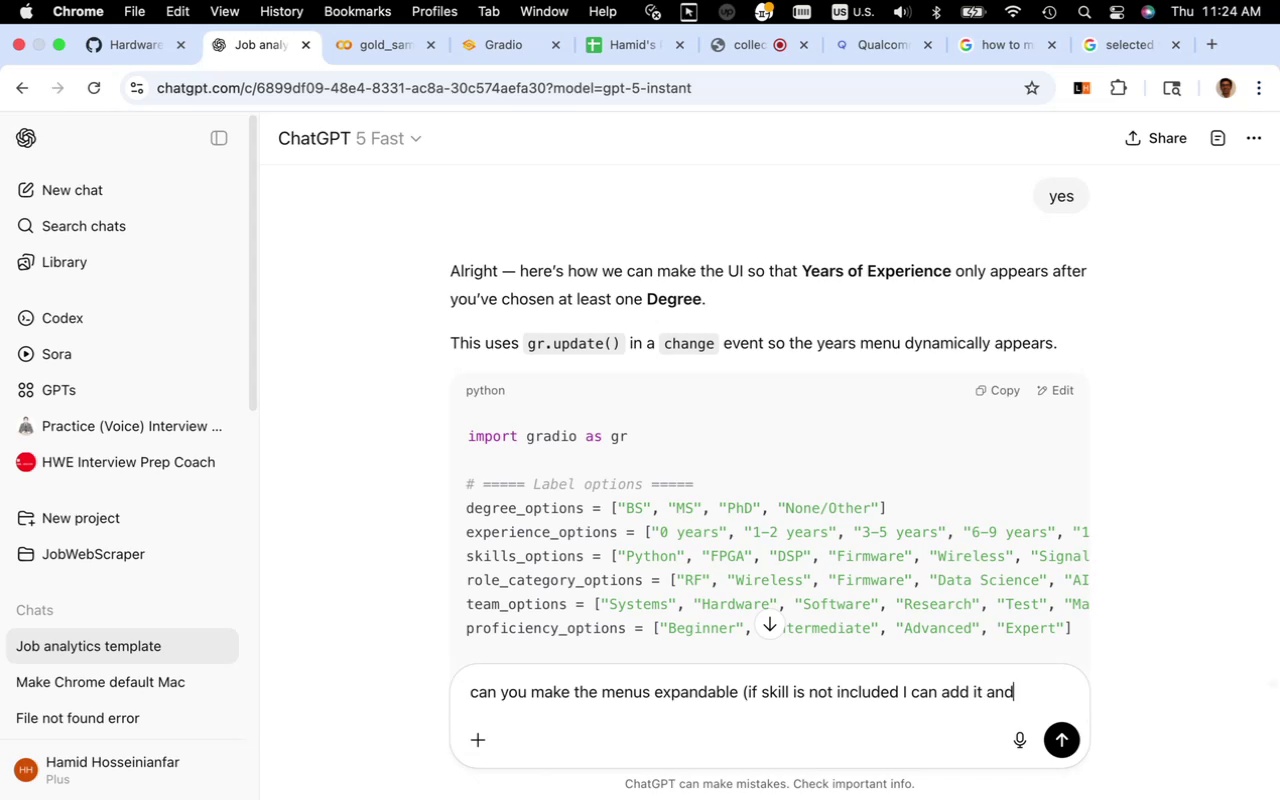 
type( it a)
key(Backspace)
type(saved in config and )
 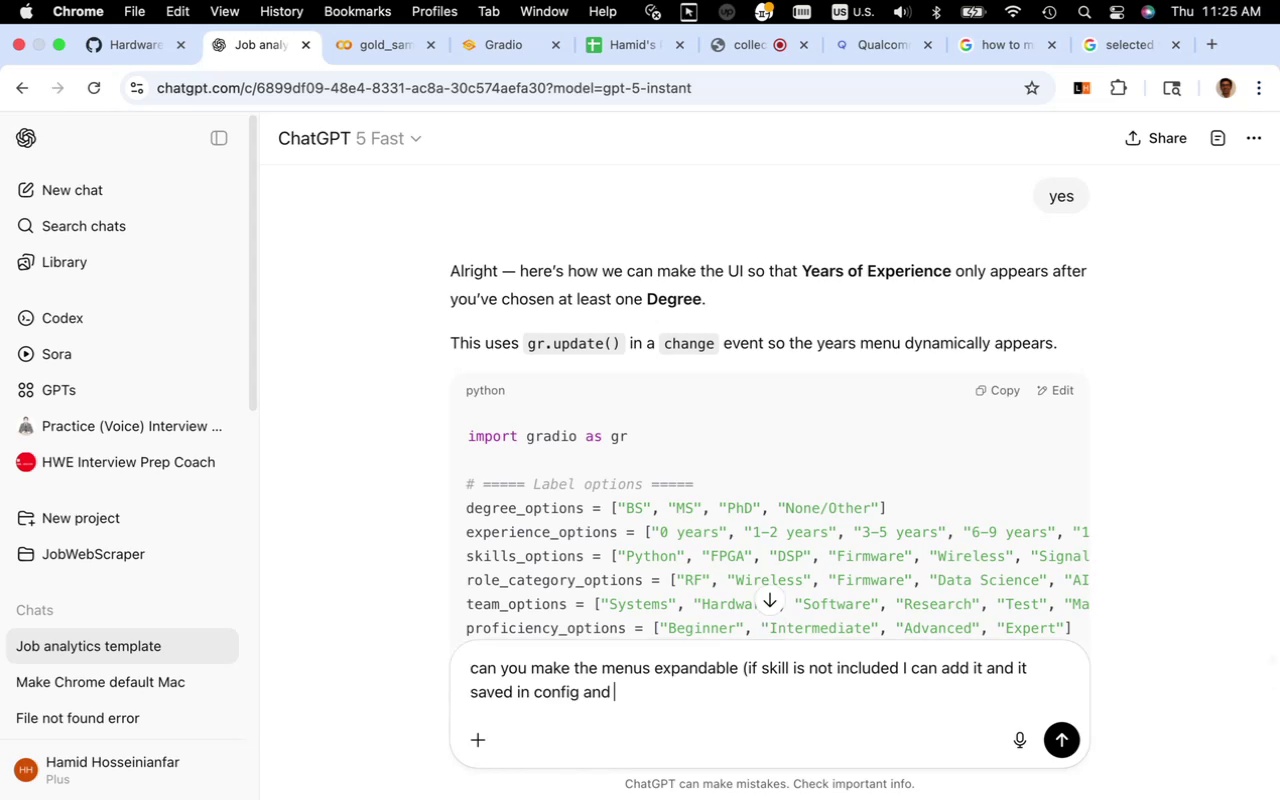 
type(appeared)
 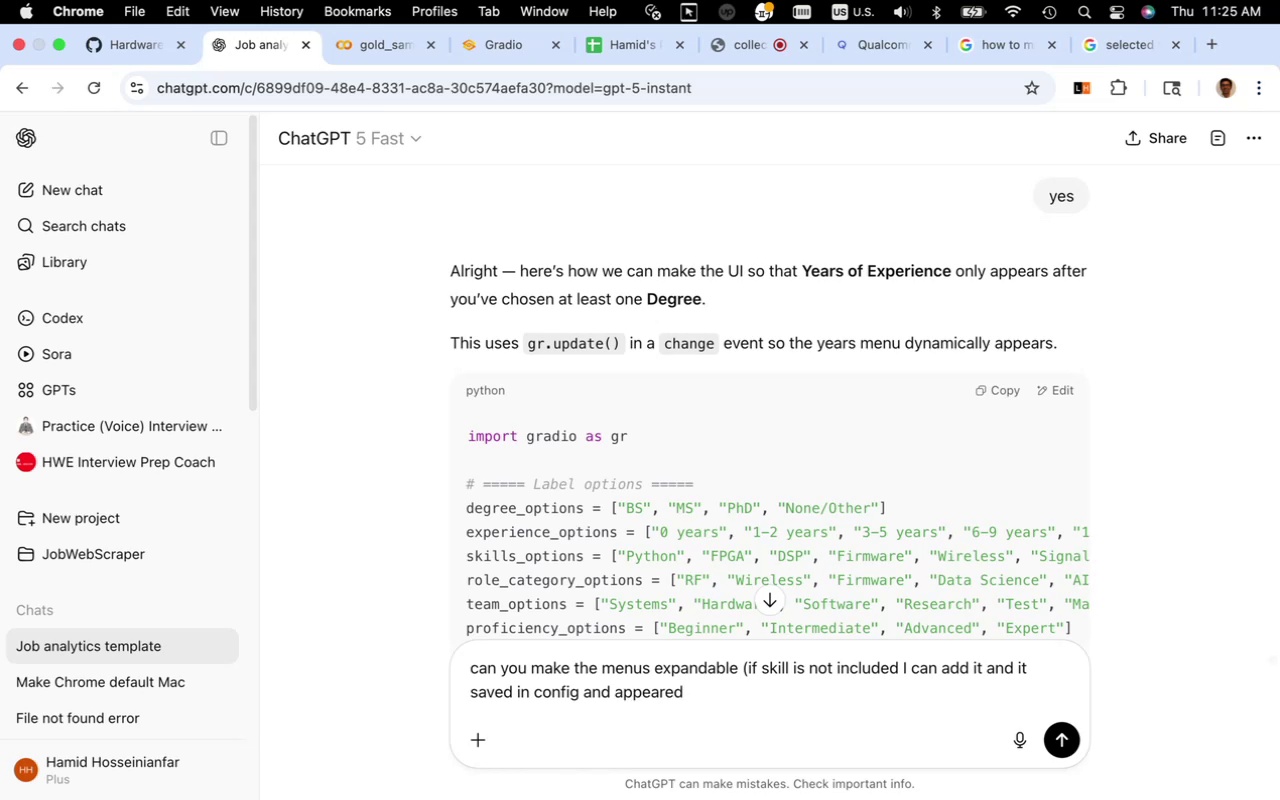 
wait(8.5)
 